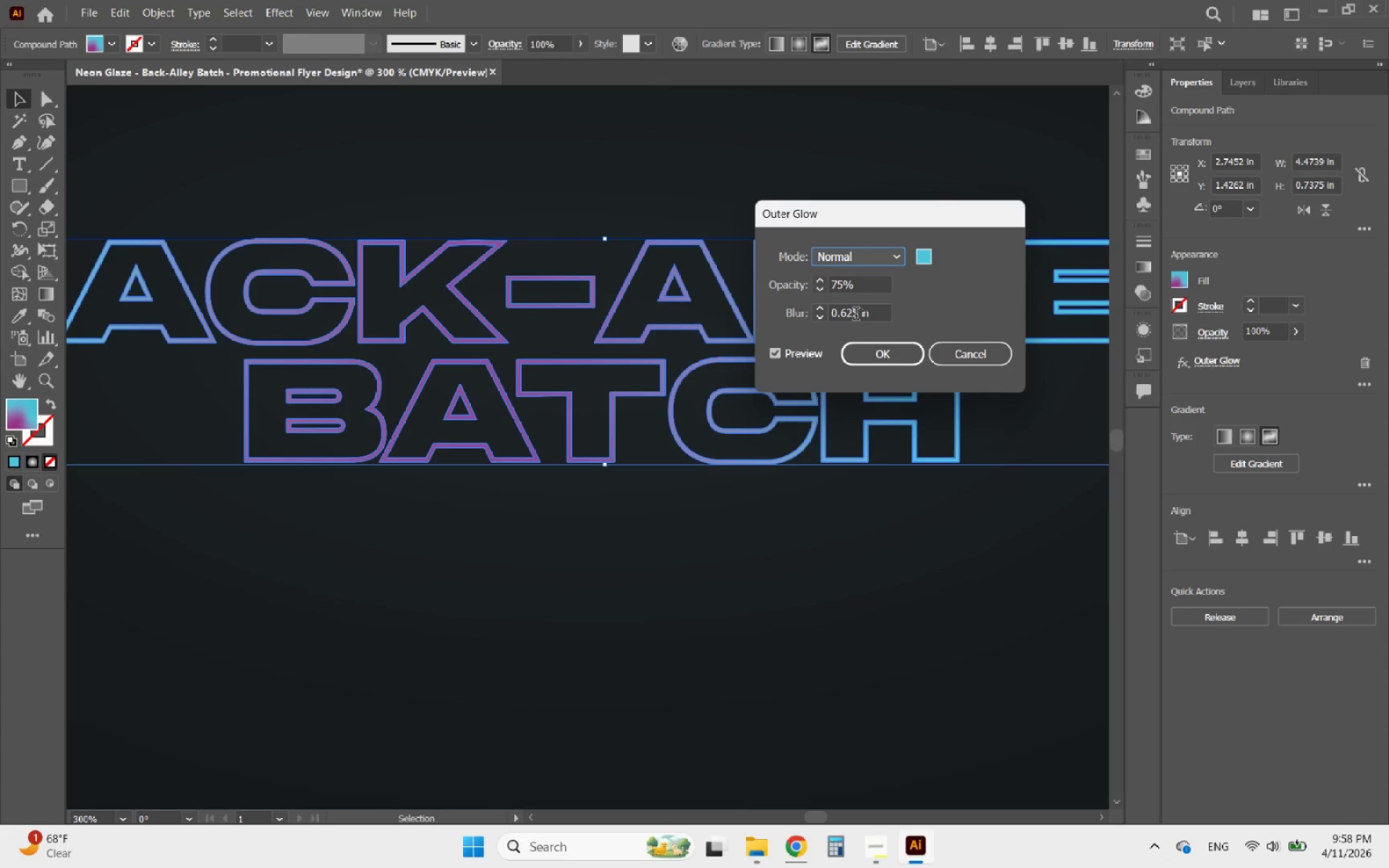 
scroll: coordinate [856, 315], scroll_direction: down, amount: 4.0
 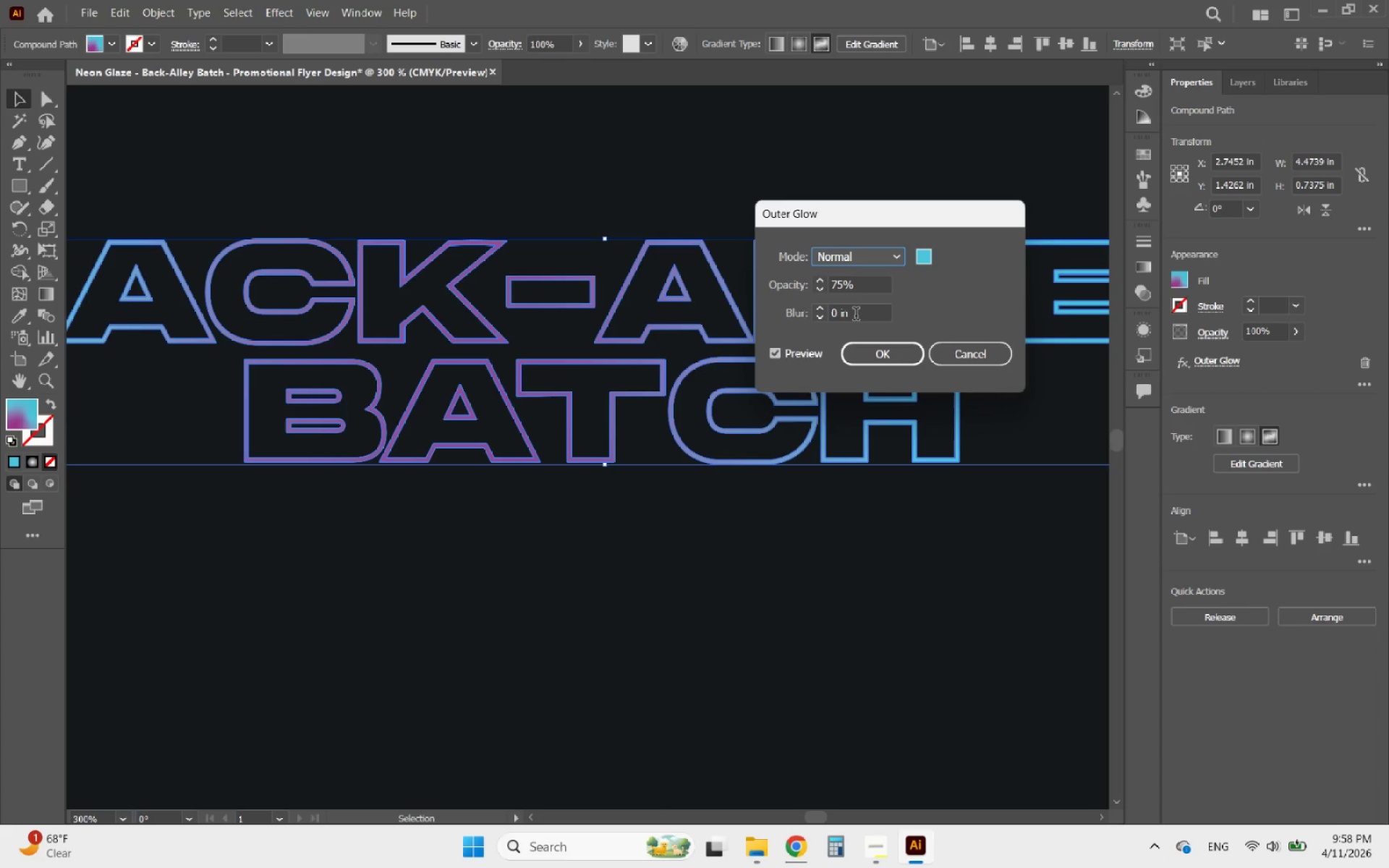 
left_click([856, 315])
 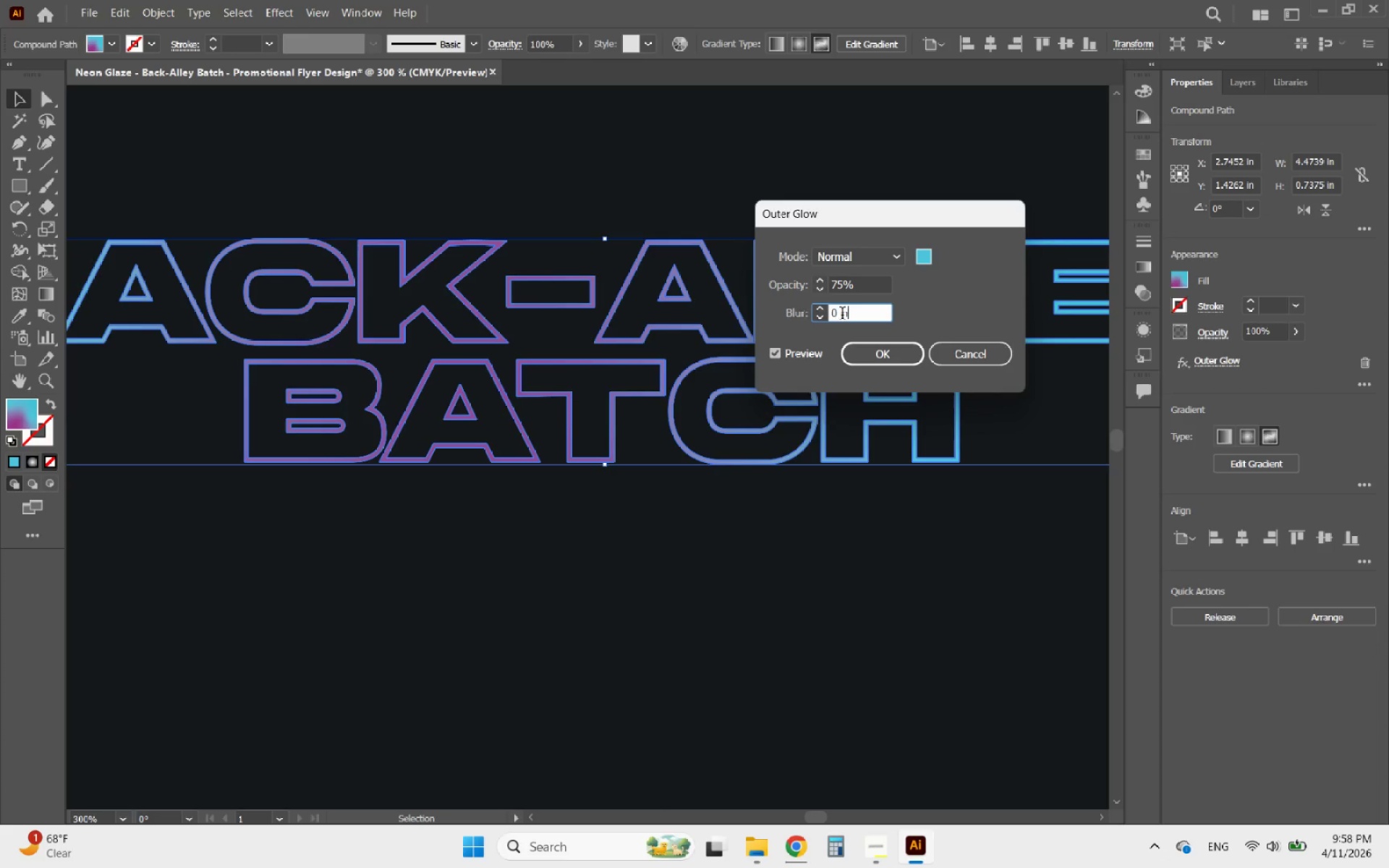 
left_click([839, 315])
 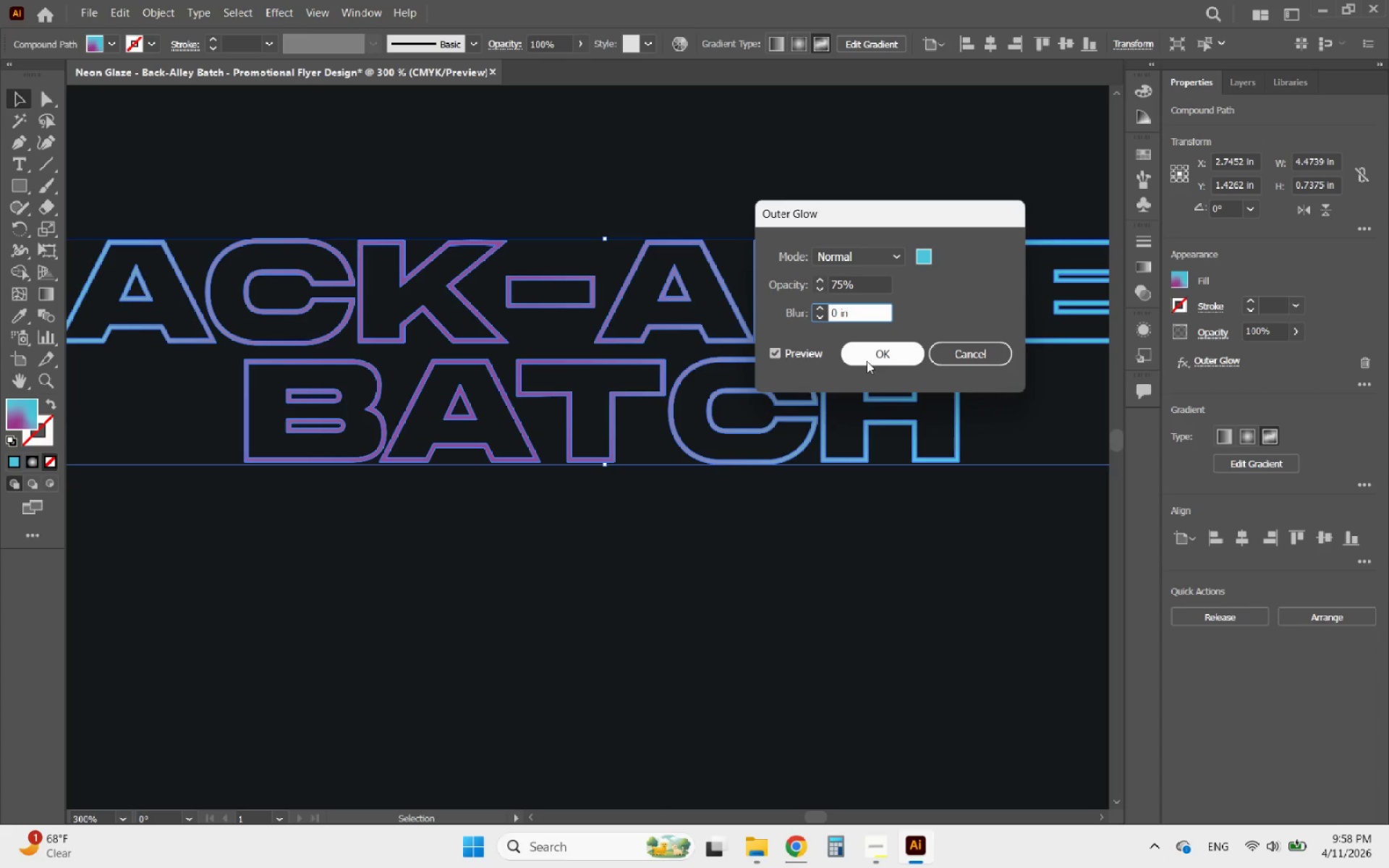 
key(Period)
 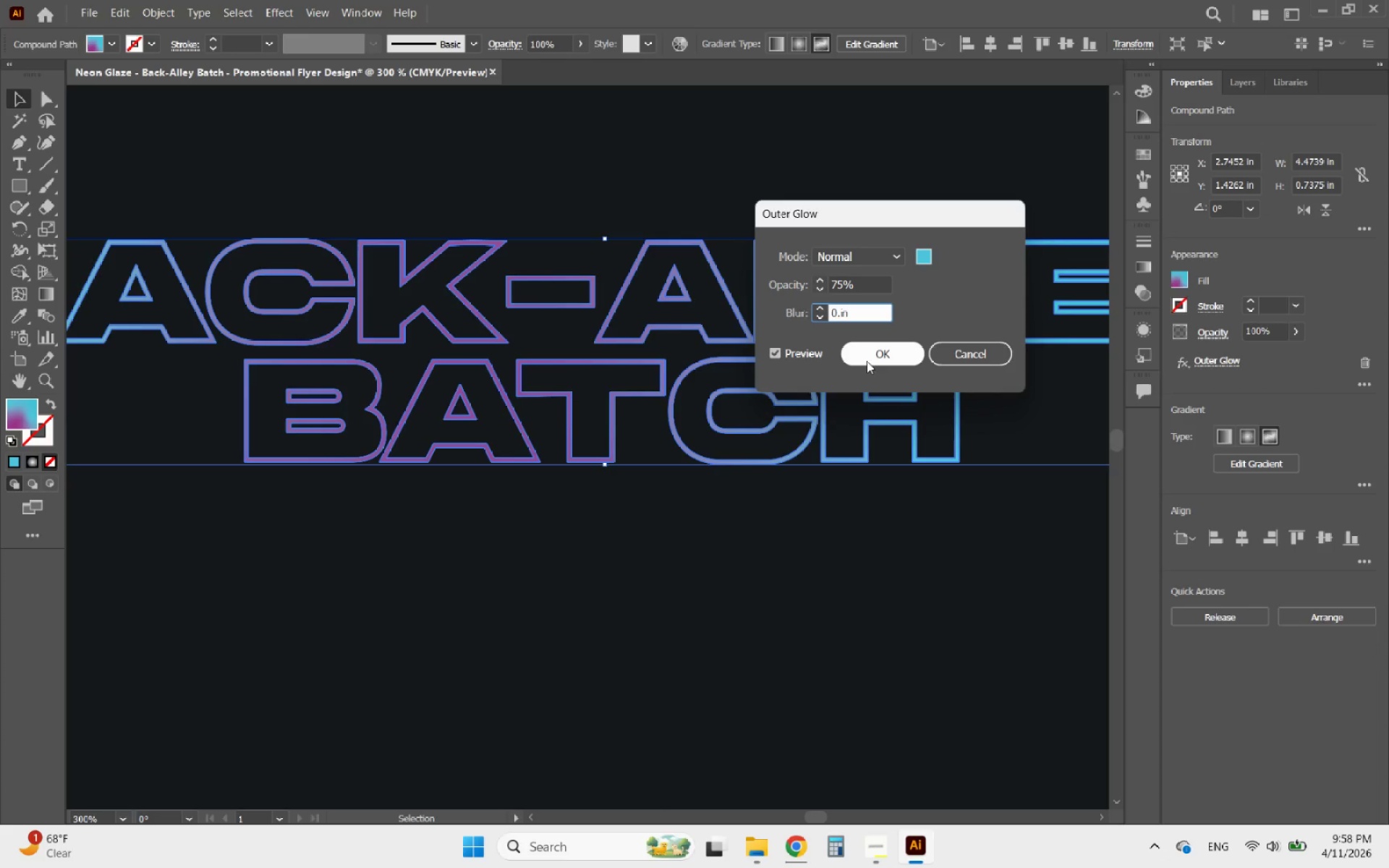 
key(1)
 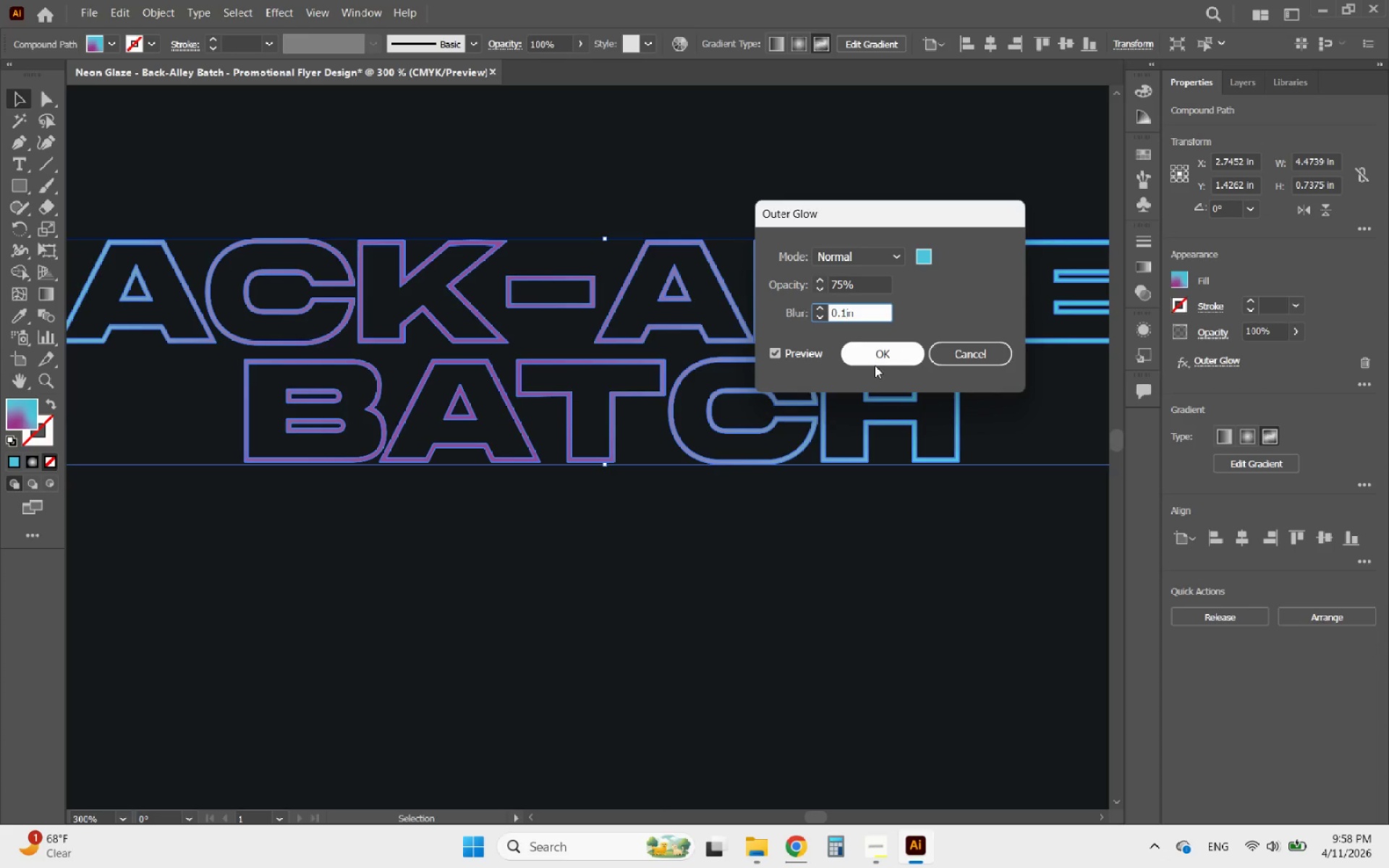 
left_click([895, 358])
 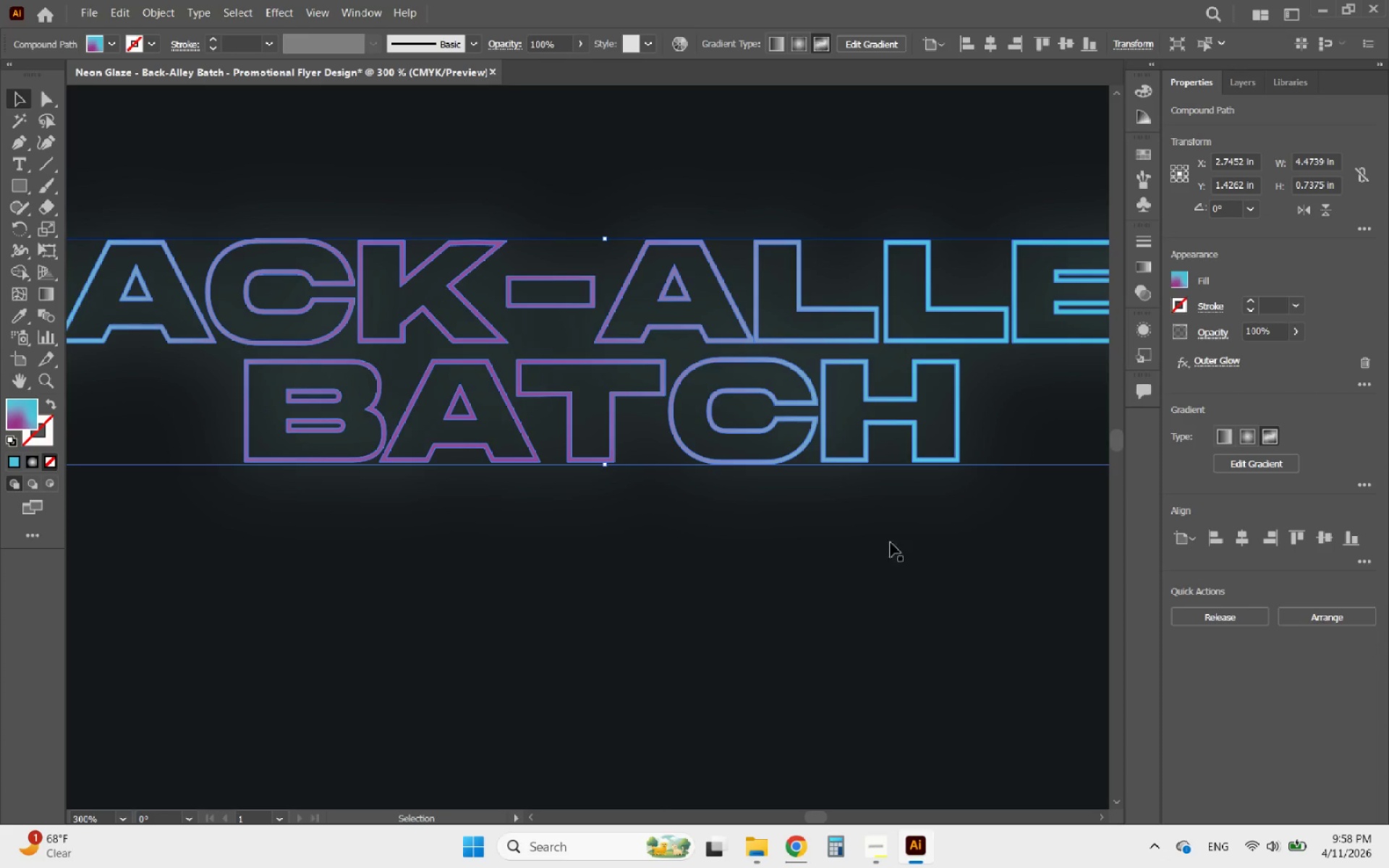 
hold_key(key=AltLeft, duration=0.38)
scroll: coordinate [624, 563], scroll_direction: down, amount: 4.0
 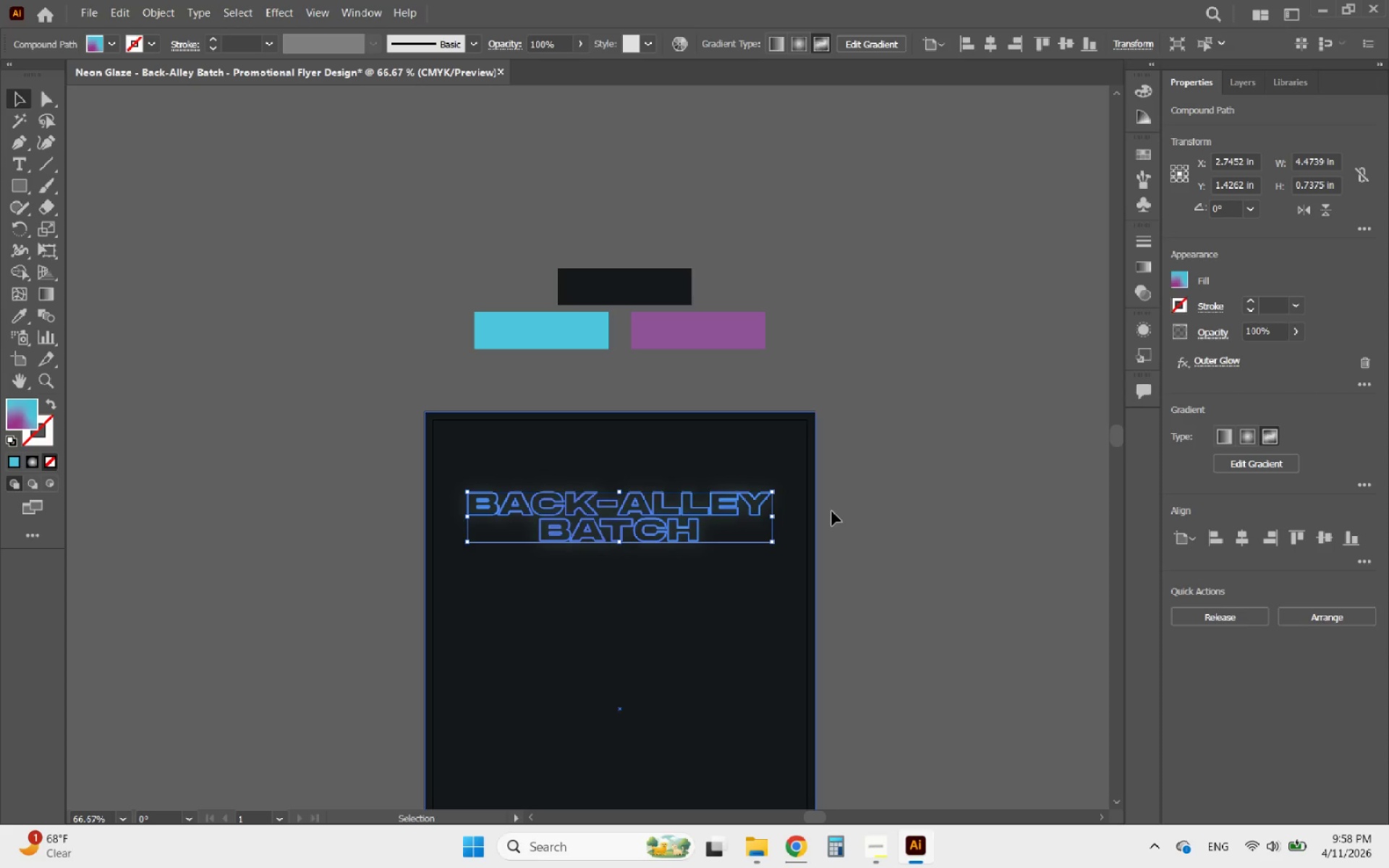 
left_click([855, 509])
 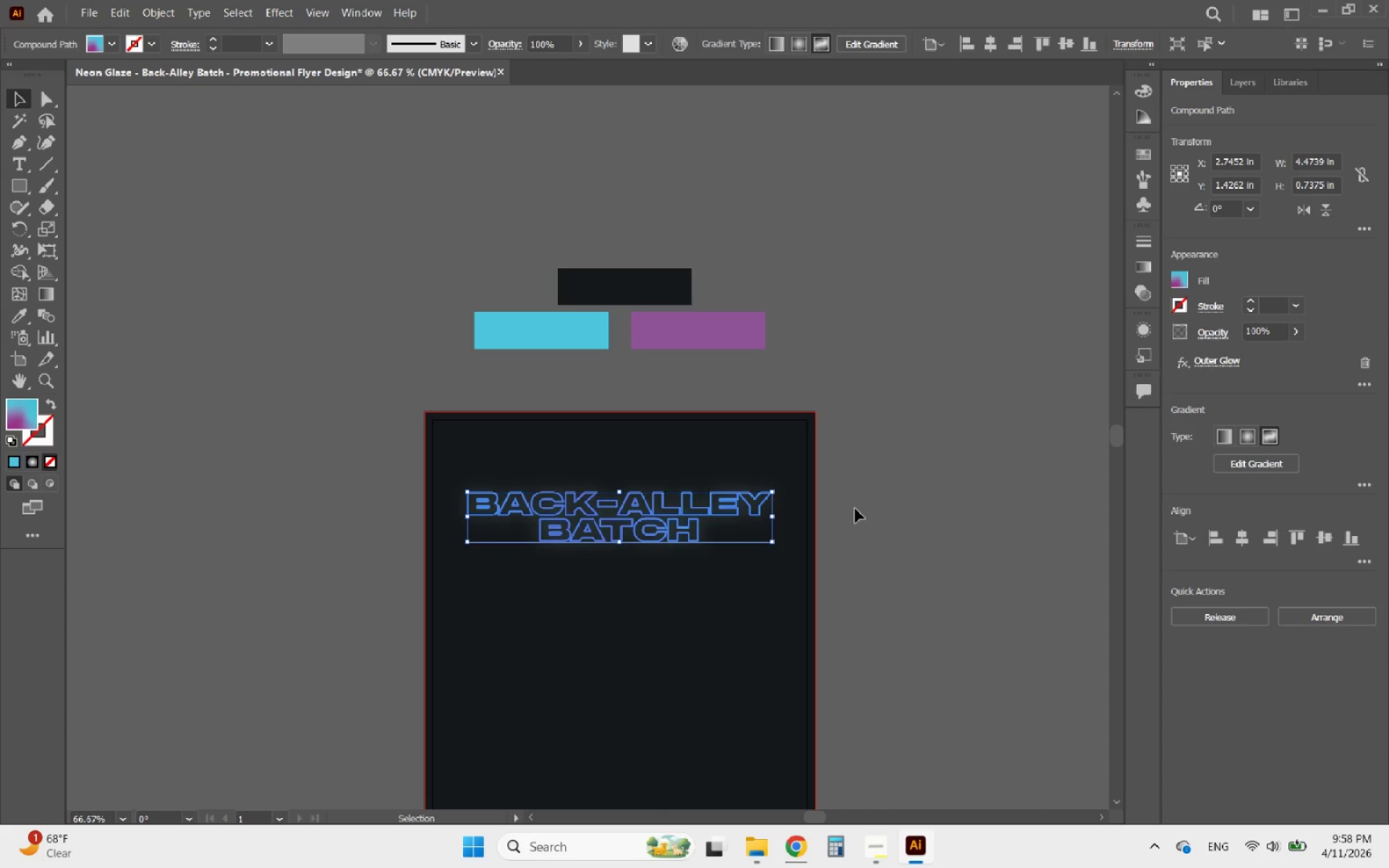 
hold_key(key=AltLeft, duration=1.05)
scroll: coordinate [644, 553], scroll_direction: up, amount: 3.0
 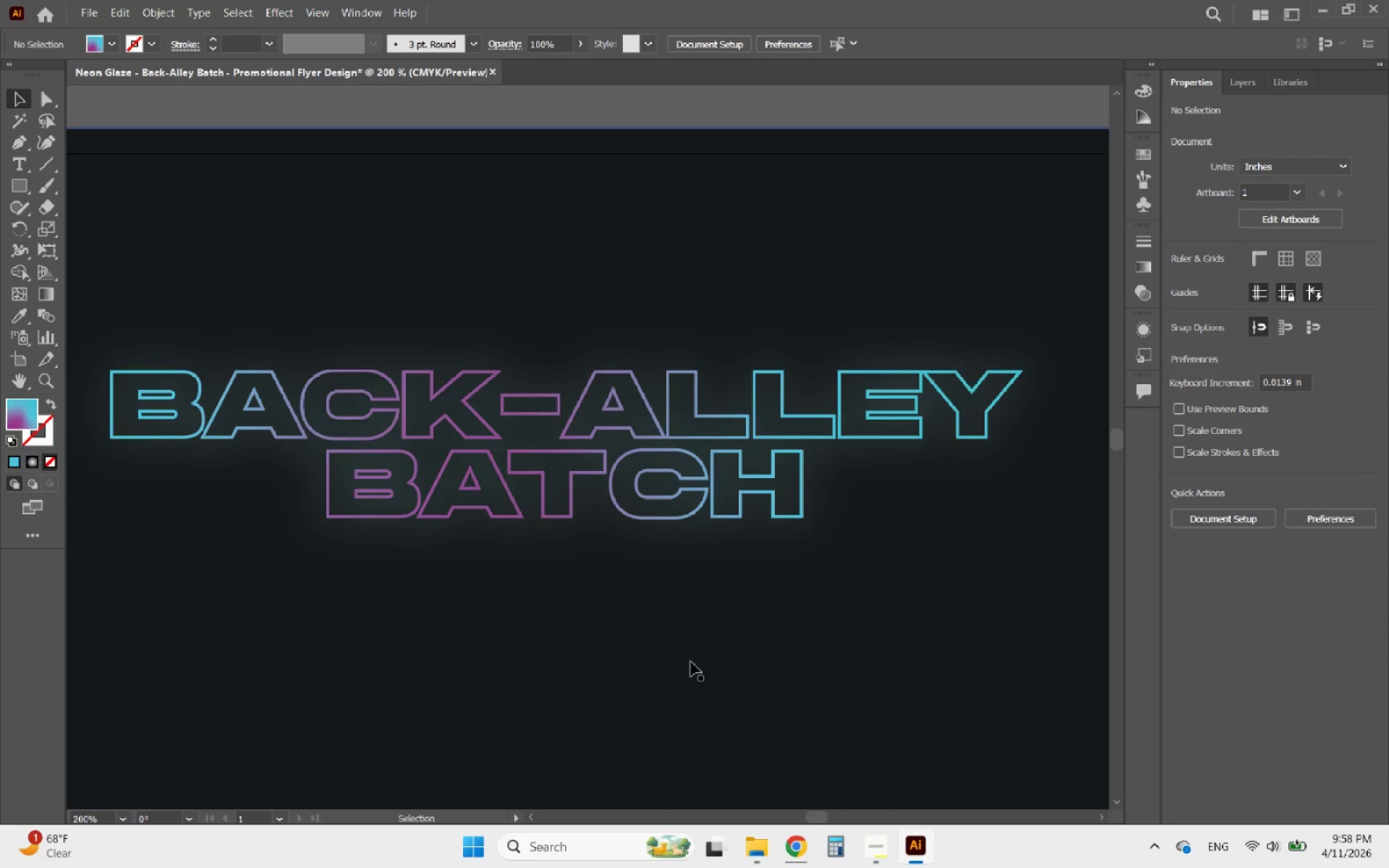 
hold_key(key=AltLeft, duration=0.75)
scroll: coordinate [640, 401], scroll_direction: down, amount: 2.0
 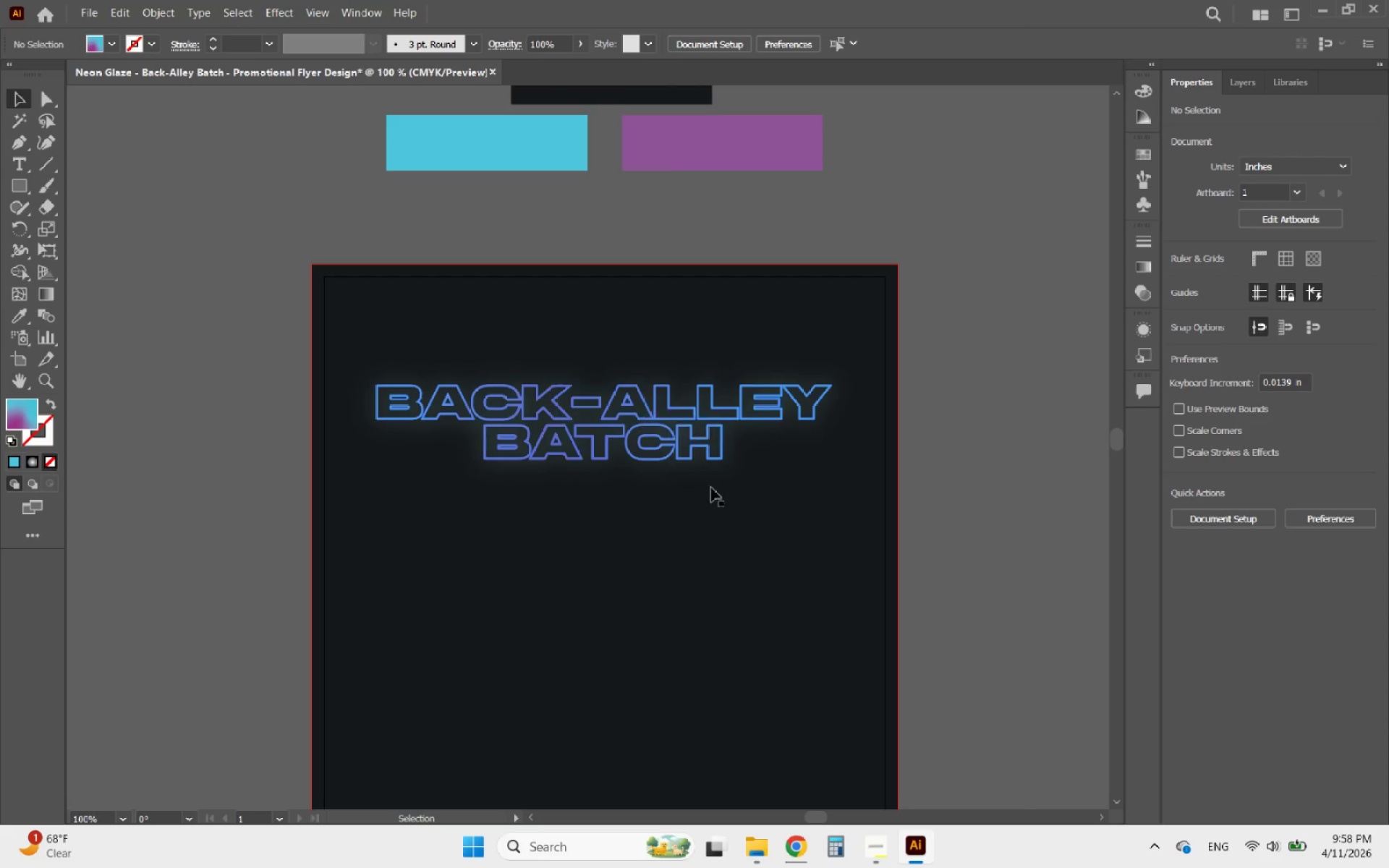 
left_click([971, 519])
 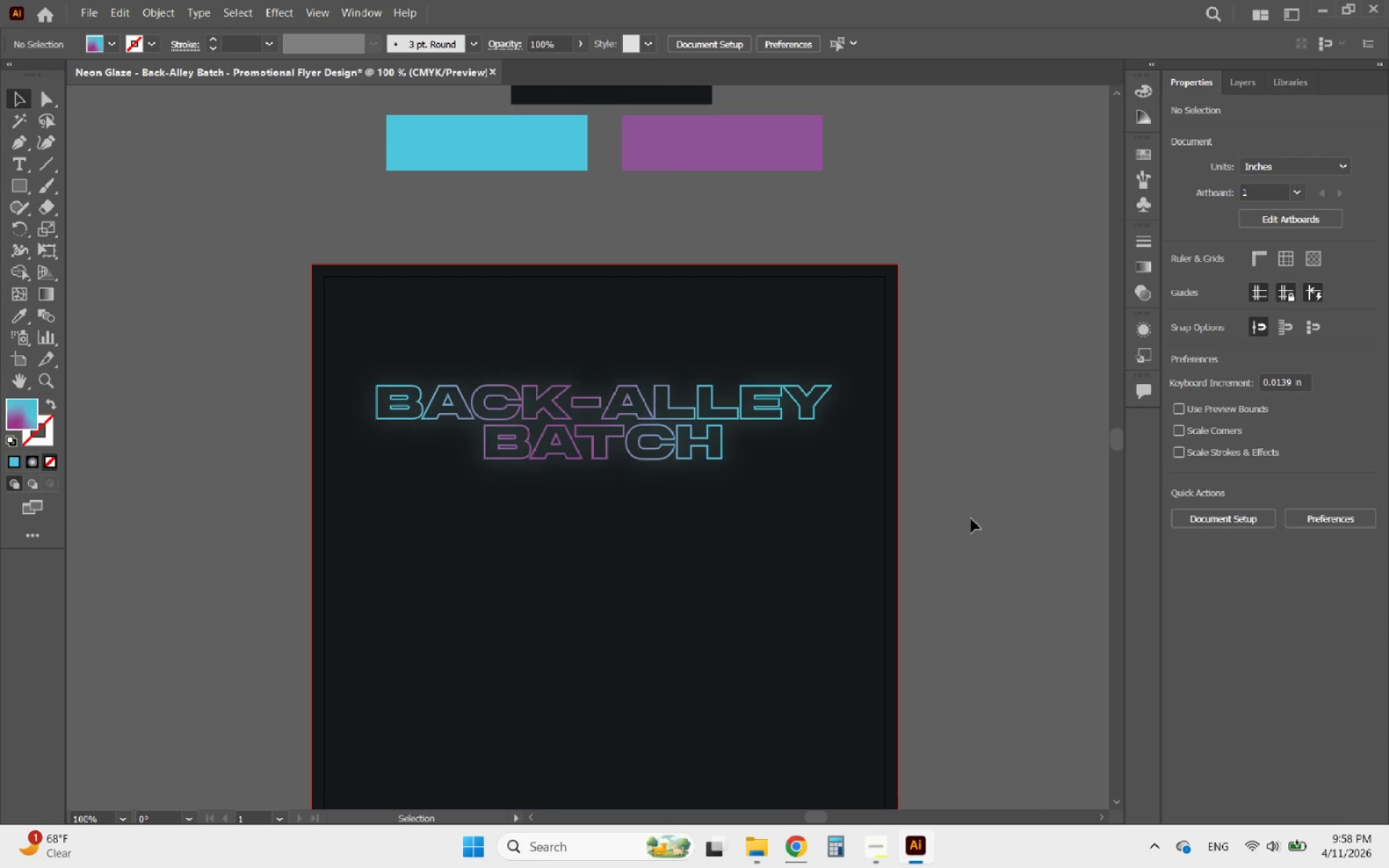 
hold_key(key=AltLeft, duration=1.42)
scroll: coordinate [578, 429], scroll_direction: up, amount: 4.0
 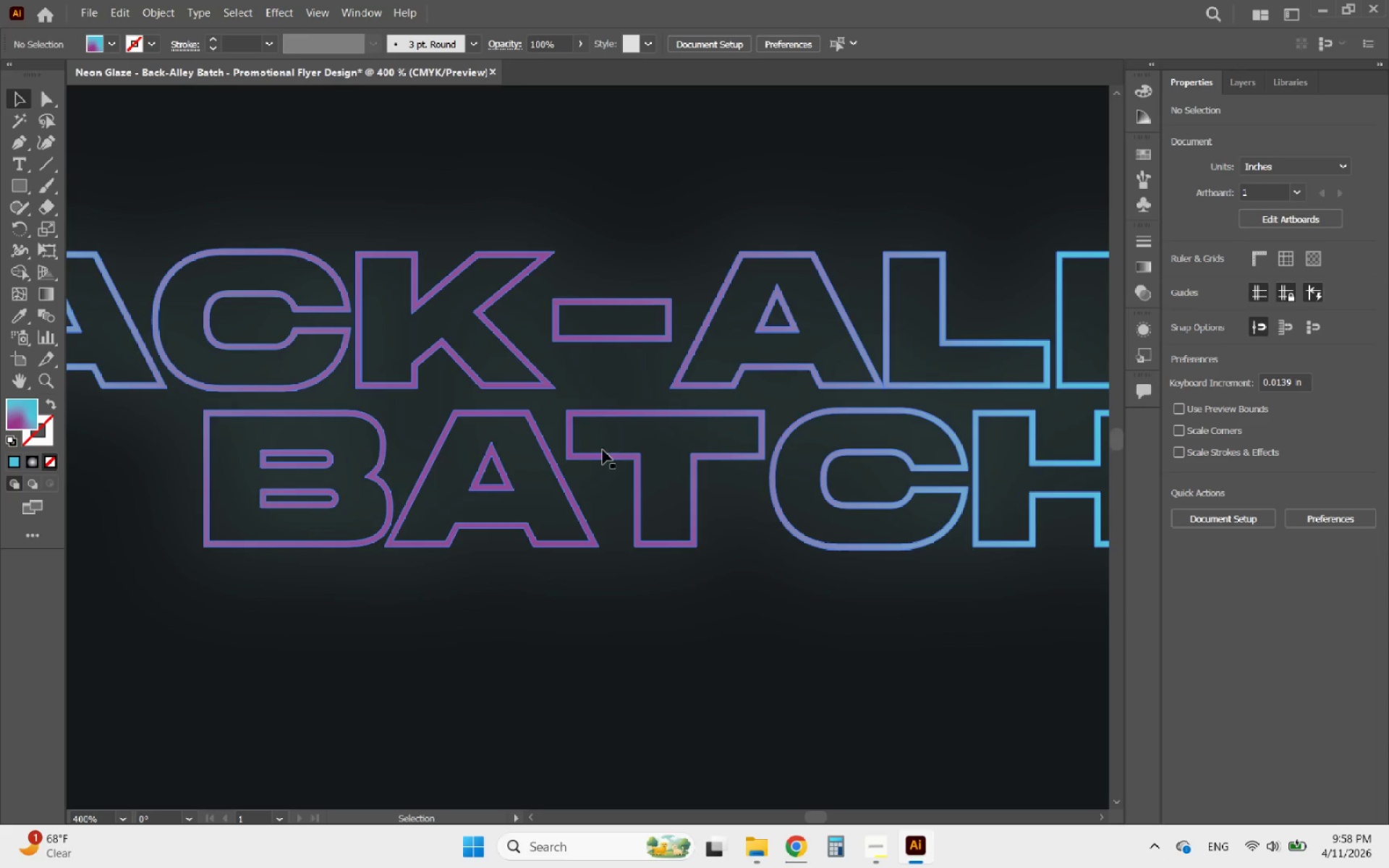 
left_click([598, 454])
 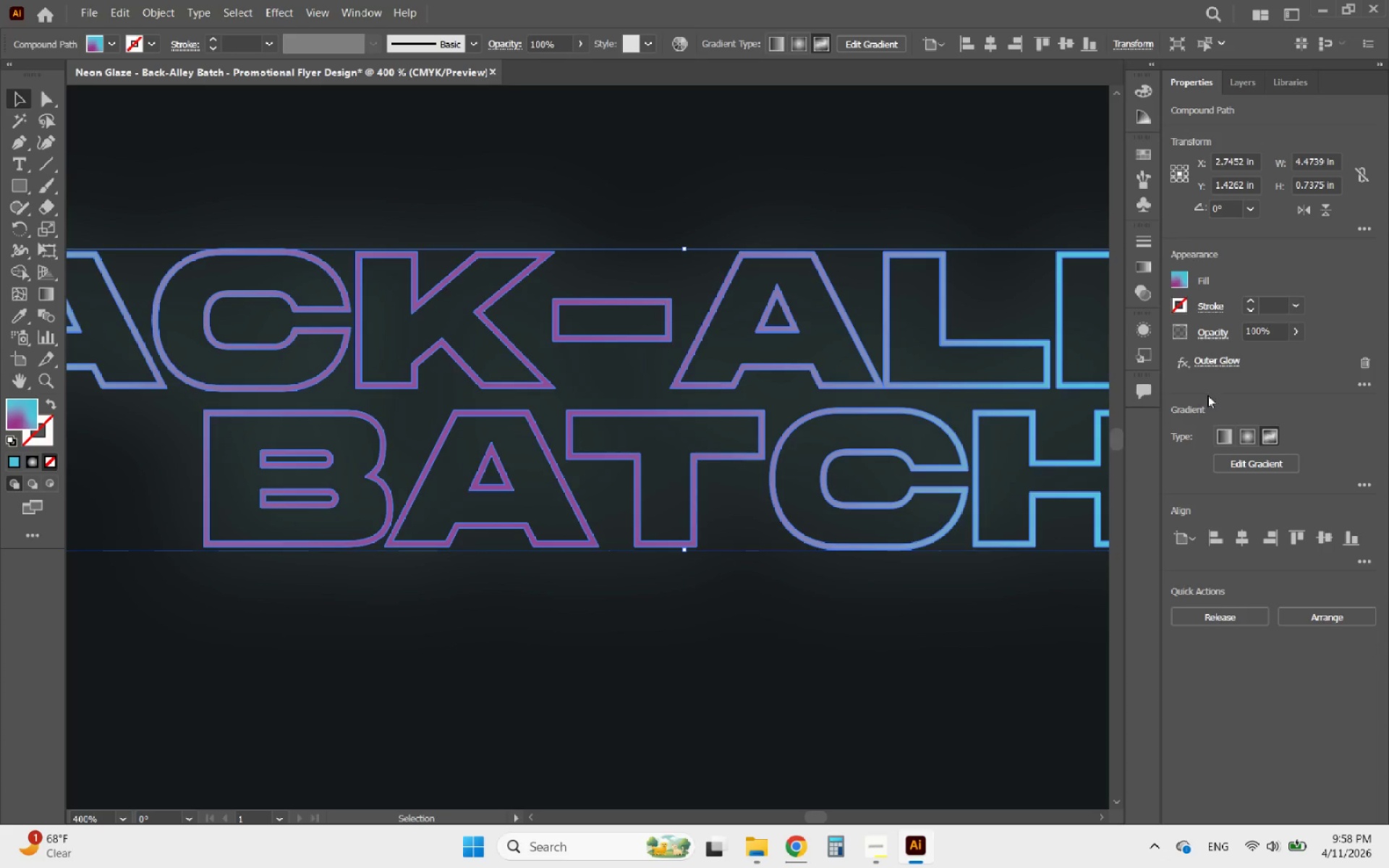 
left_click([1218, 360])
 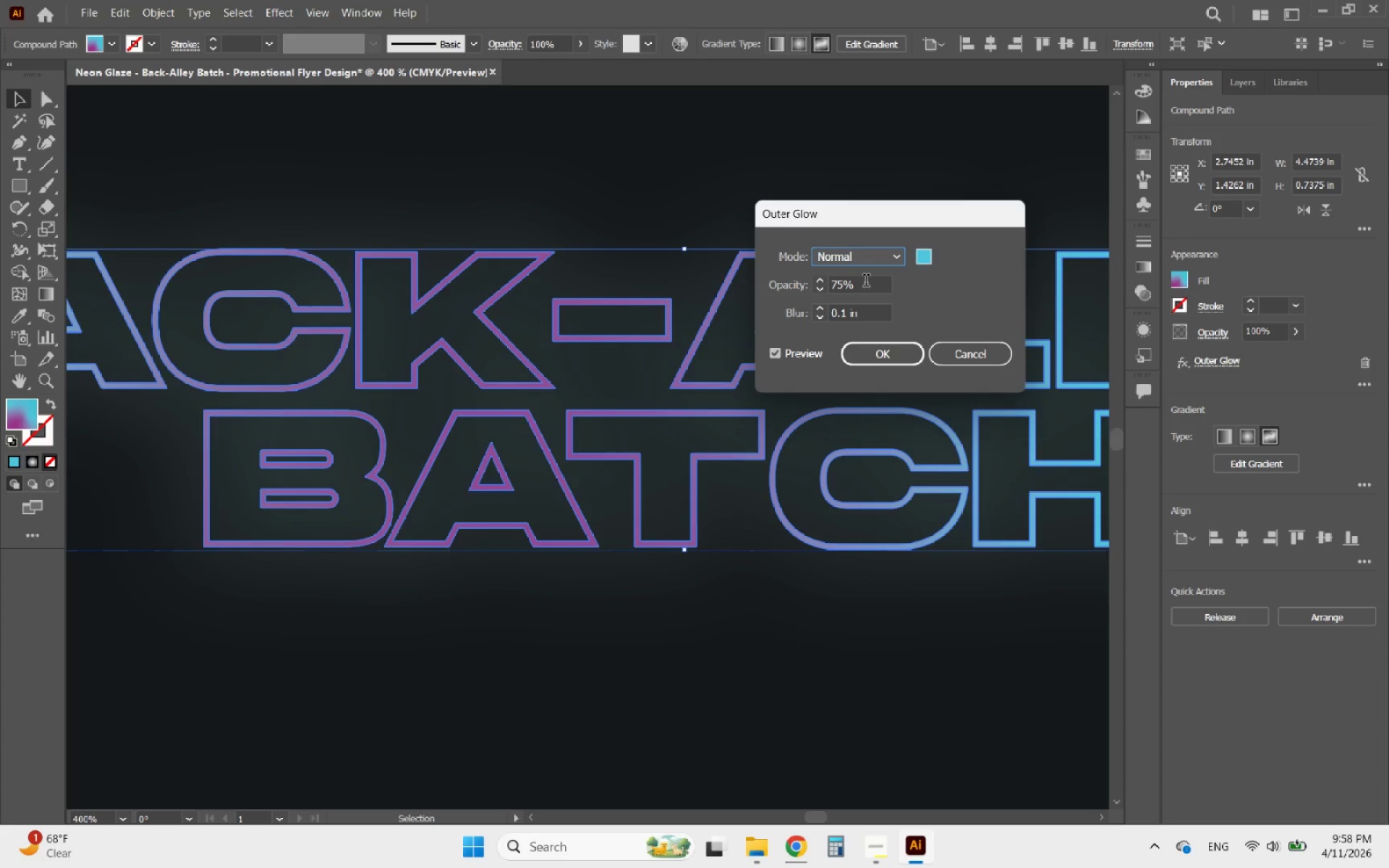 
scroll: coordinate [851, 288], scroll_direction: down, amount: 22.0
 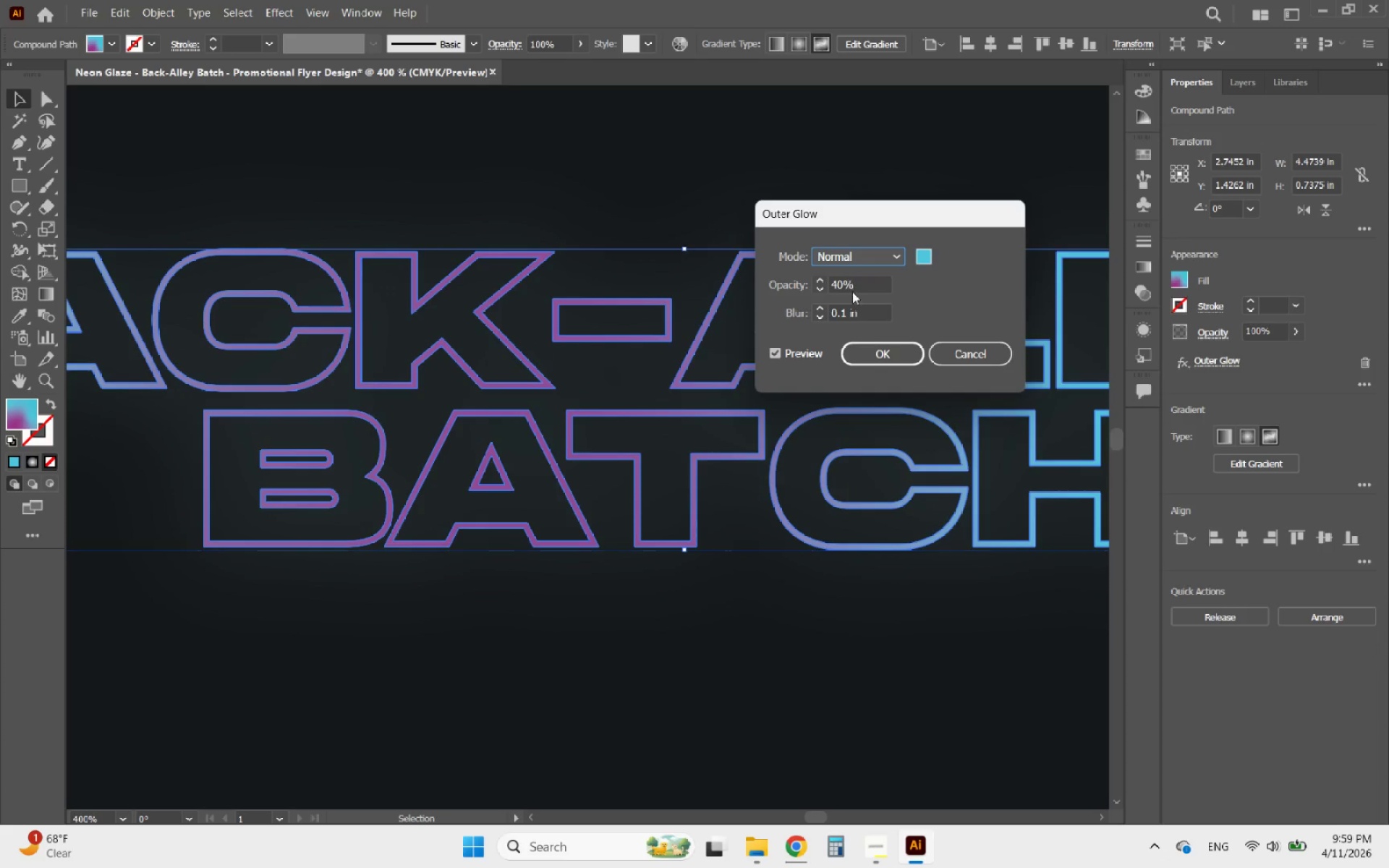 
left_click([849, 312])
 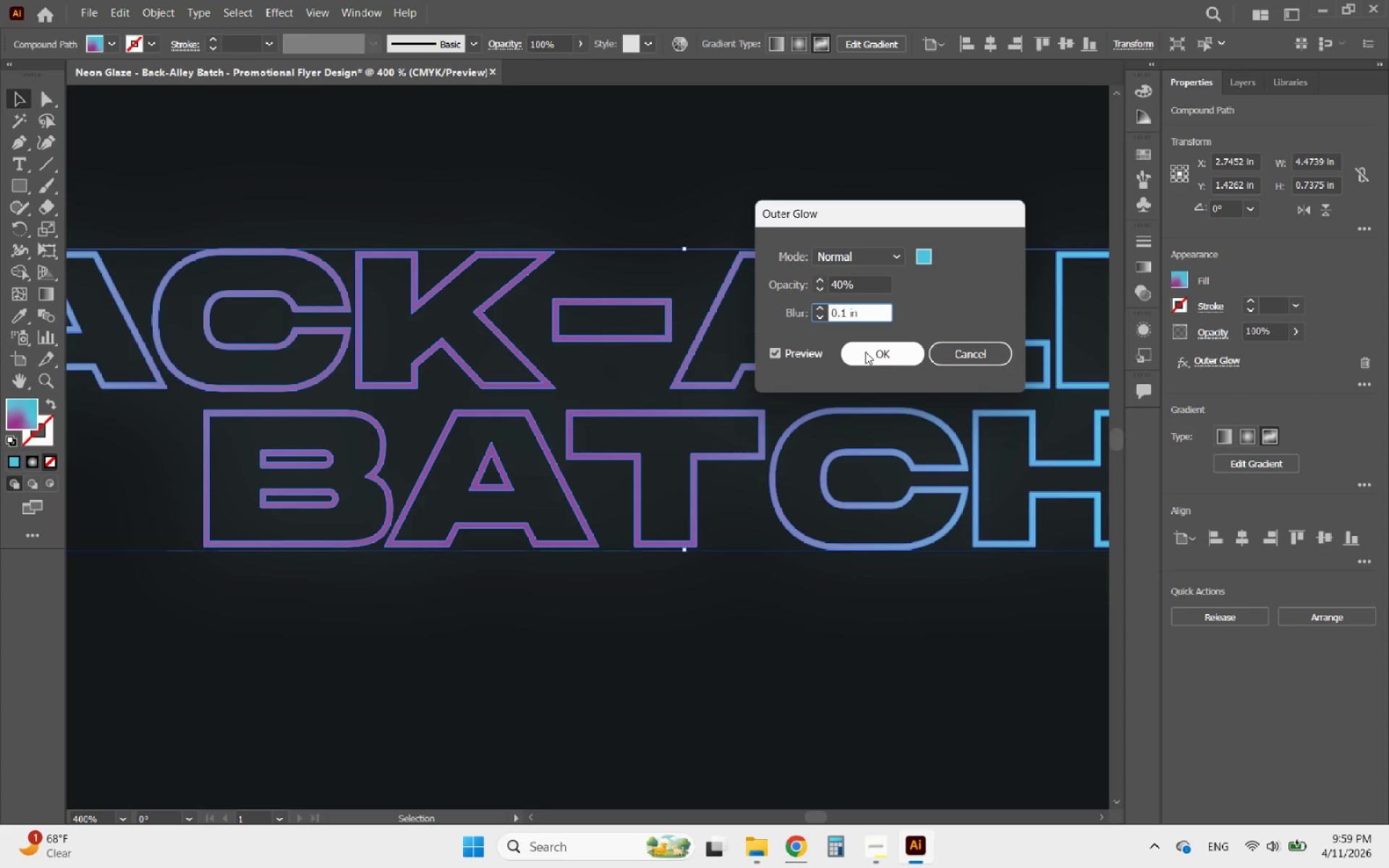 
key(ArrowLeft)
 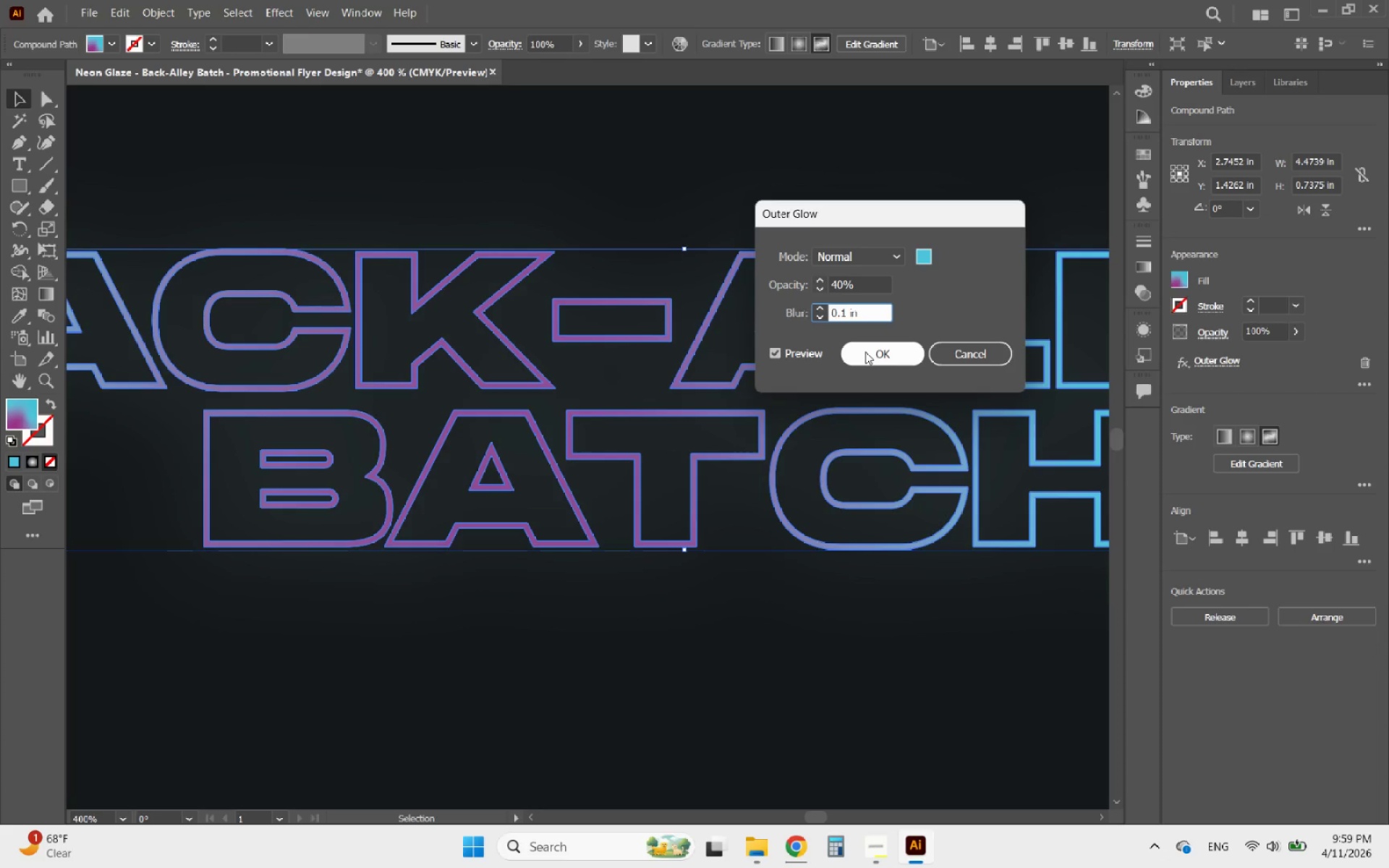 
type(25)
 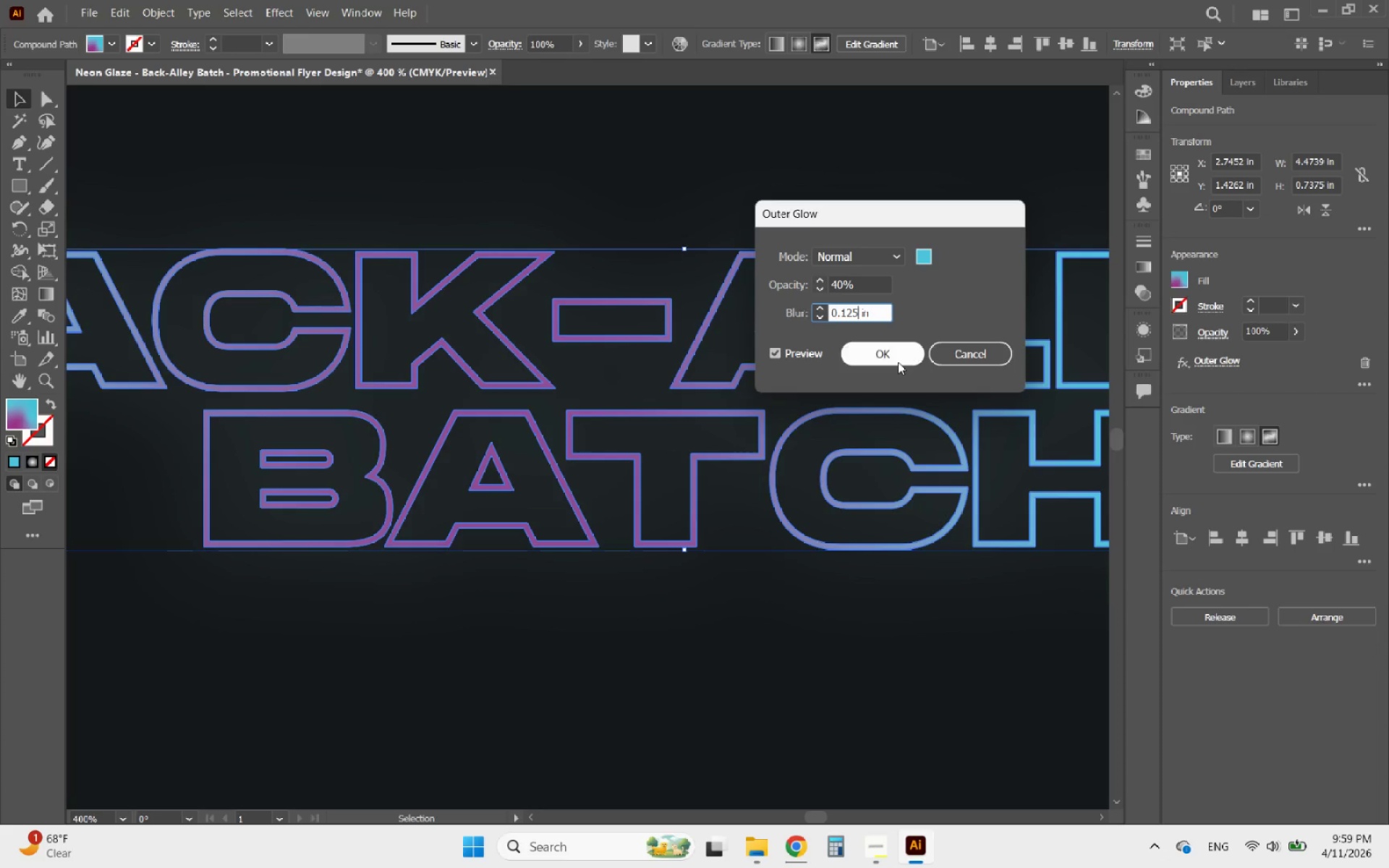 
left_click([896, 359])
 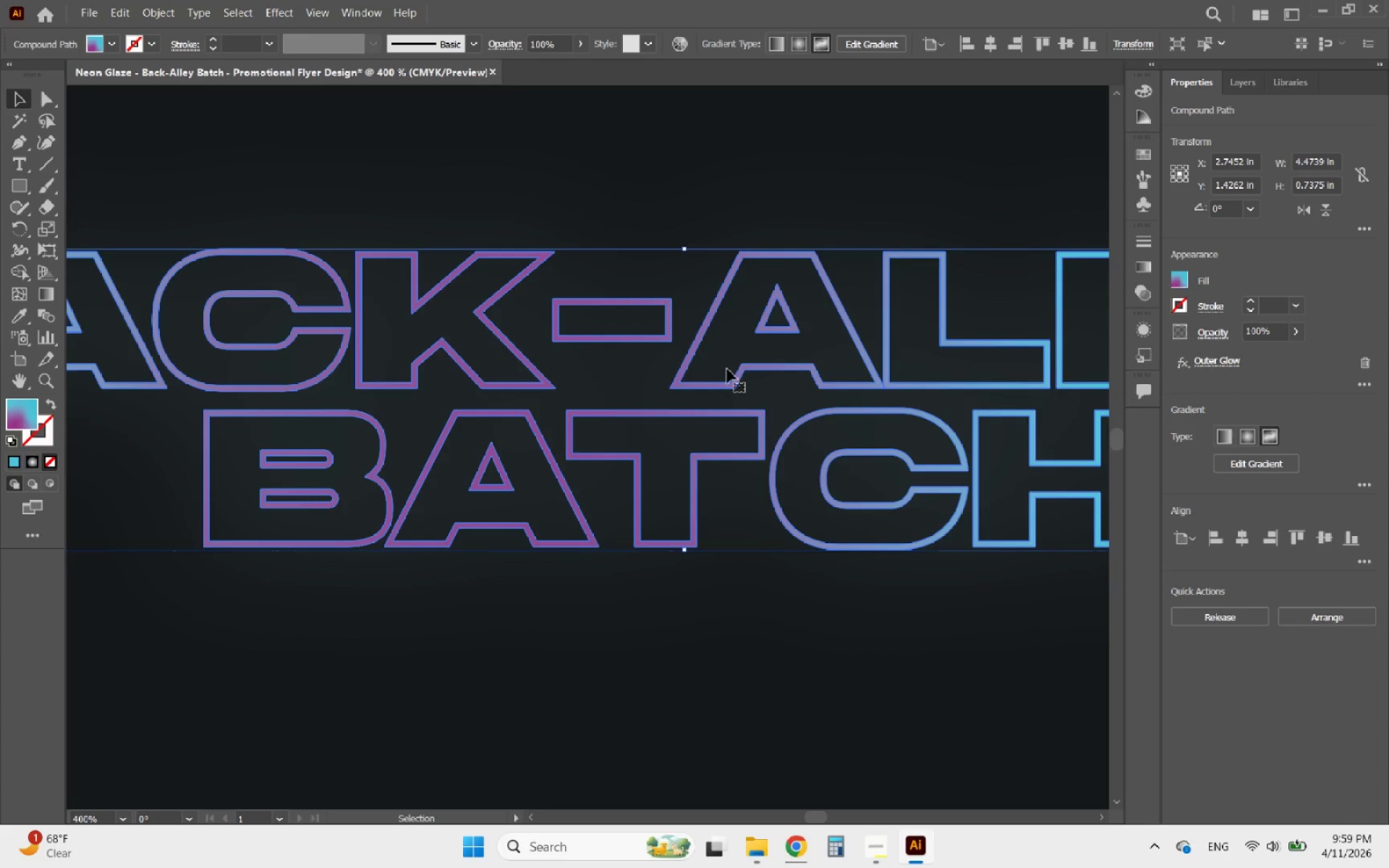 
hold_key(key=AltLeft, duration=0.47)
scroll: coordinate [723, 368], scroll_direction: down, amount: 5.0
 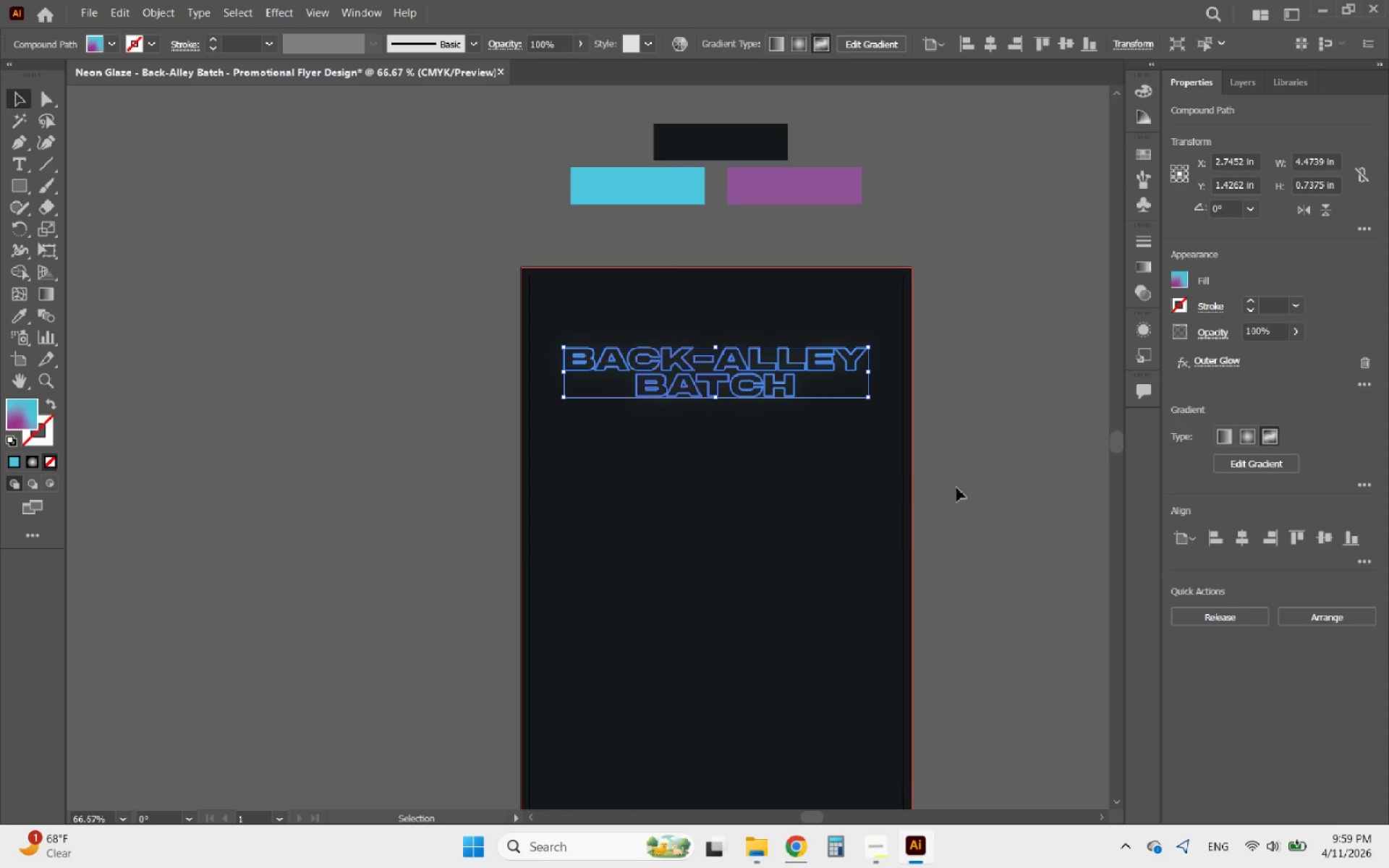 
left_click([972, 490])
 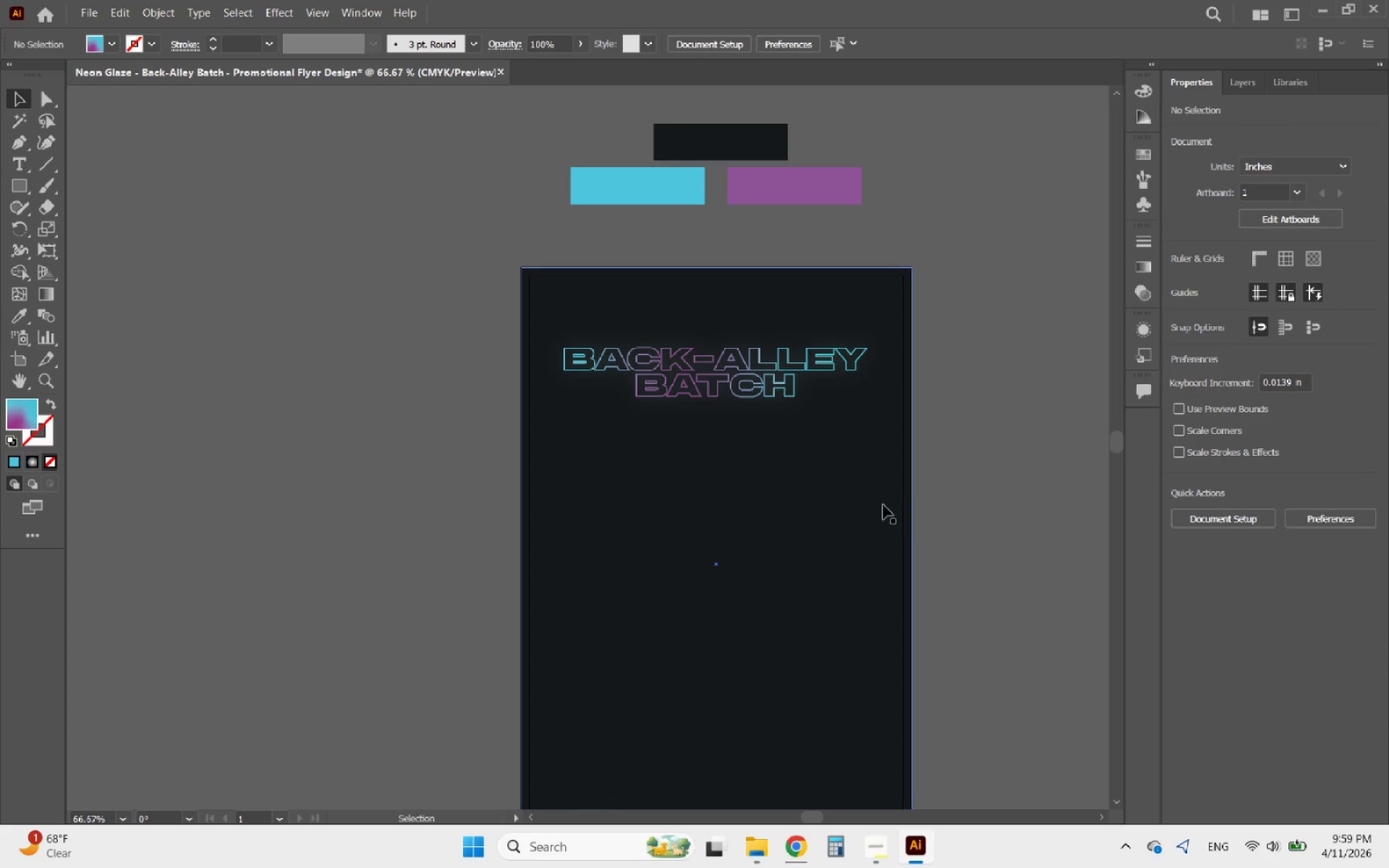 
hold_key(key=AltLeft, duration=1.48)
scroll: coordinate [476, 264], scroll_direction: down, amount: 1.0
 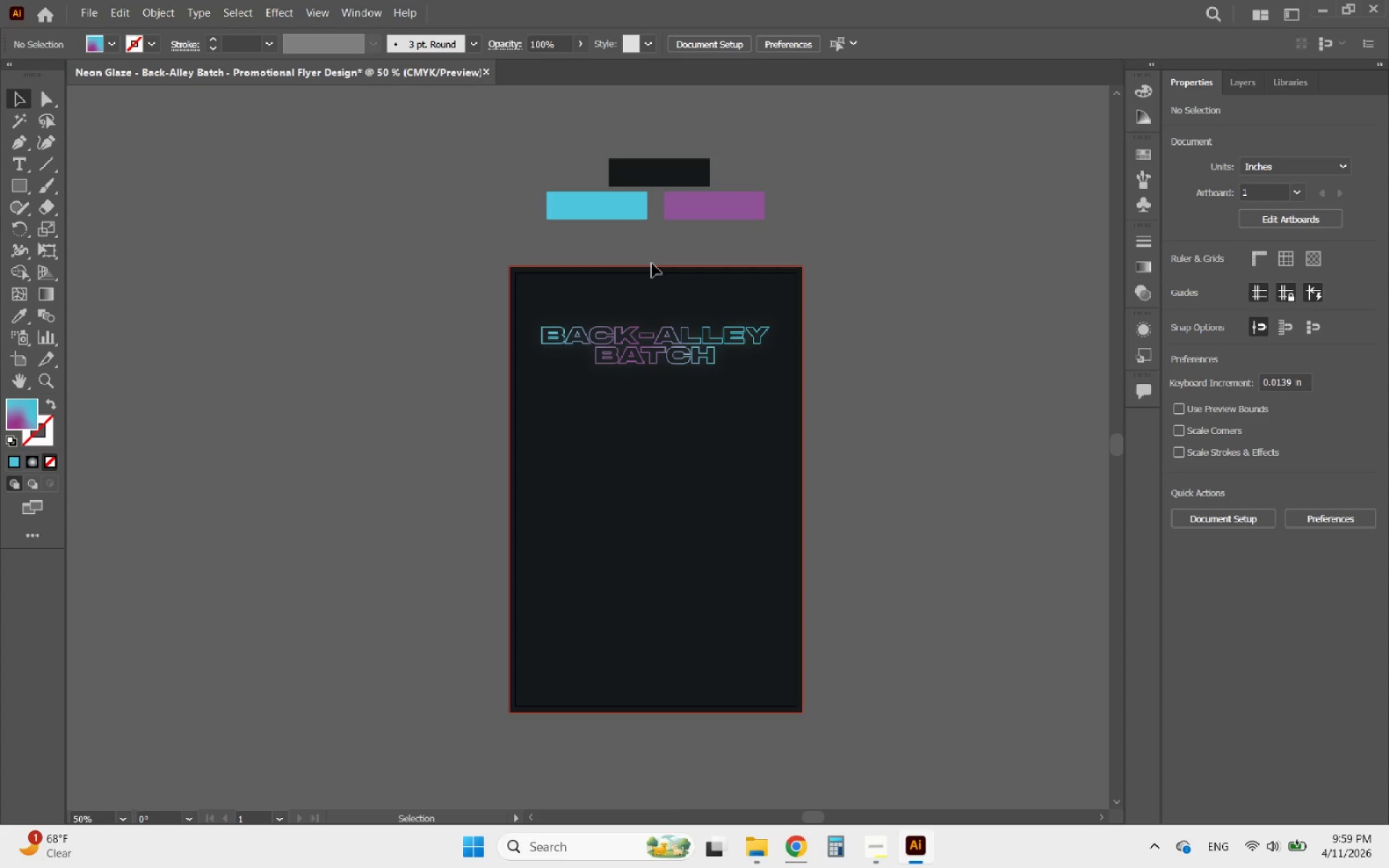 
left_click([715, 276])
 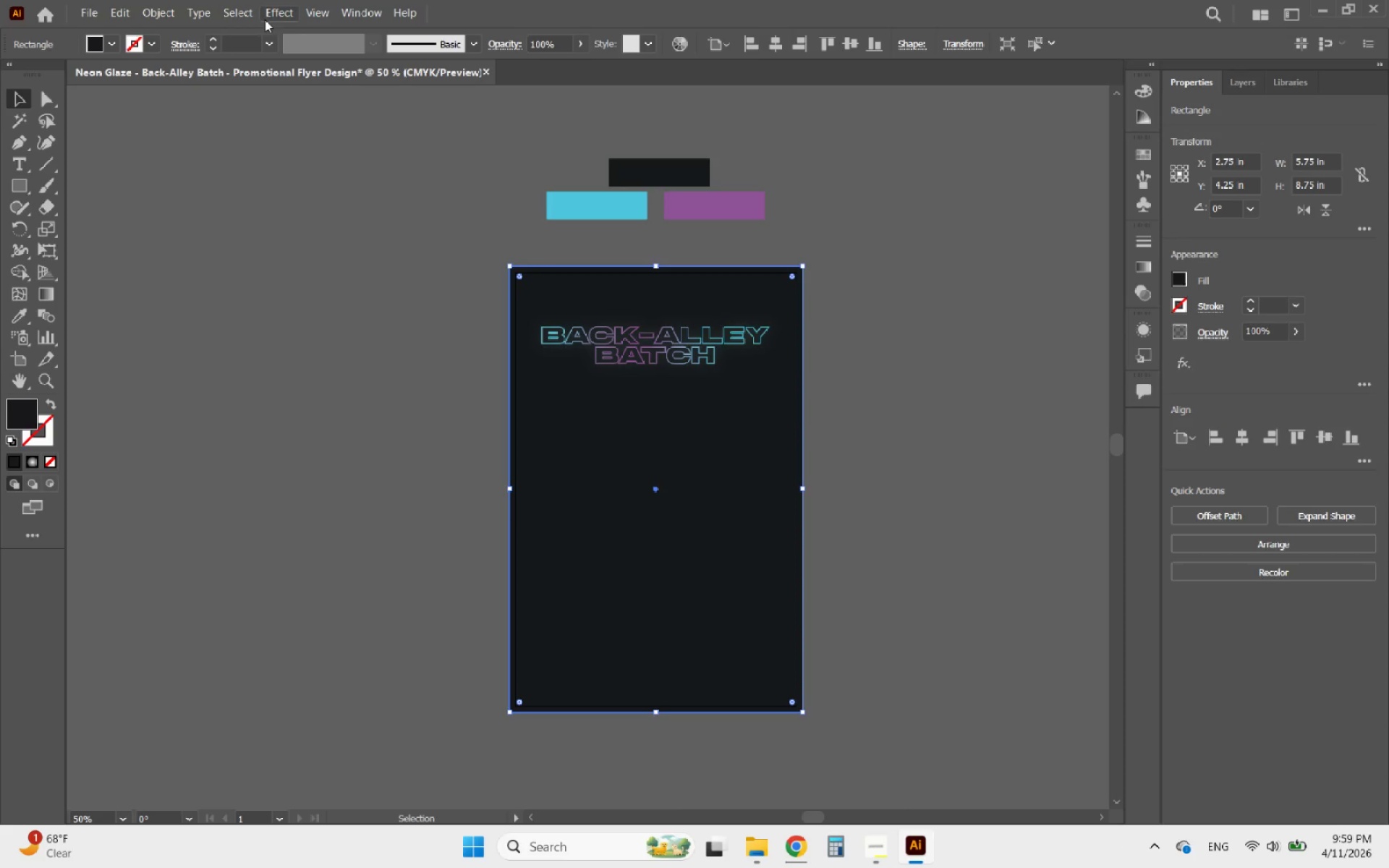 
left_click([286, 19])
 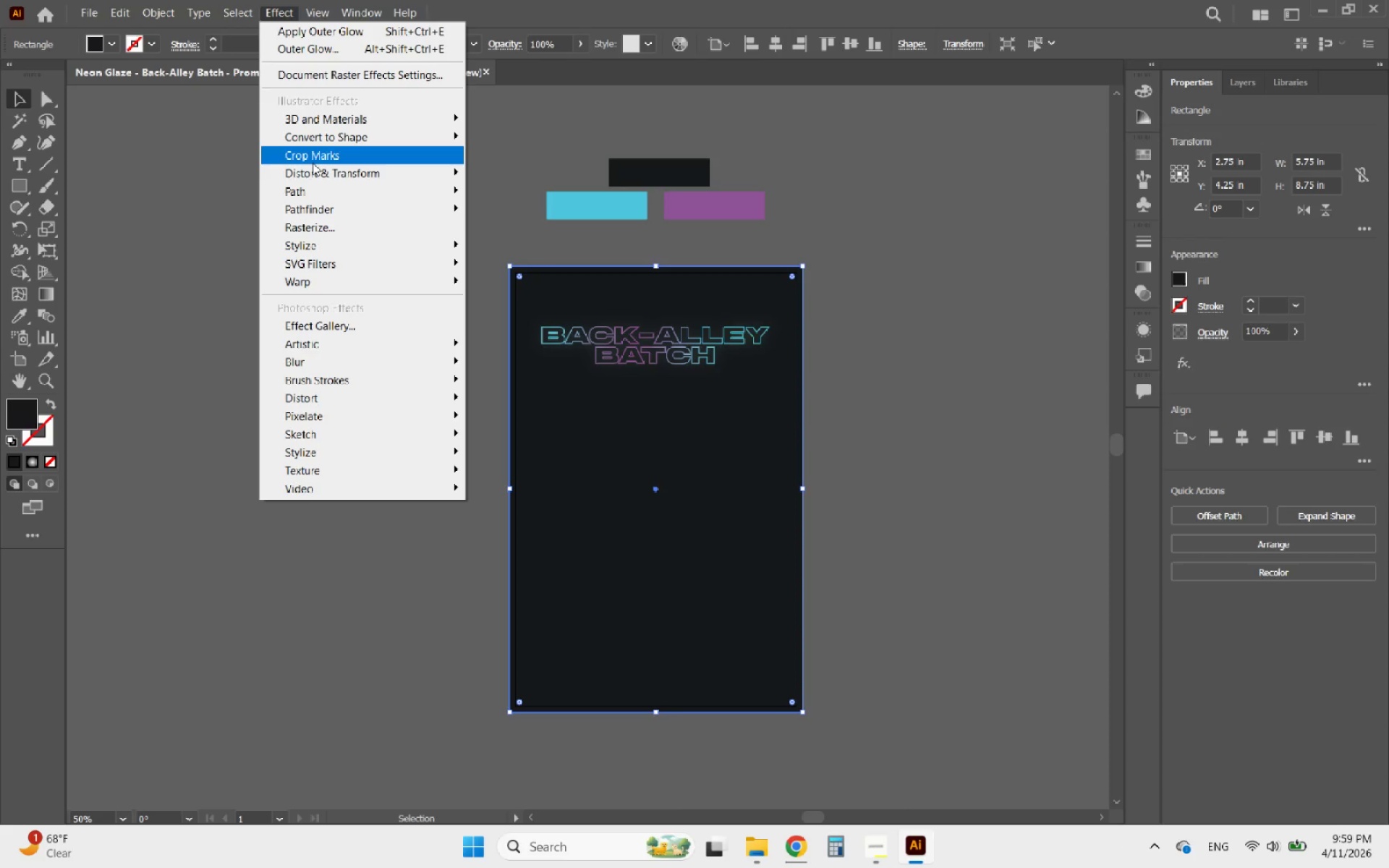 
left_click([313, 163])
 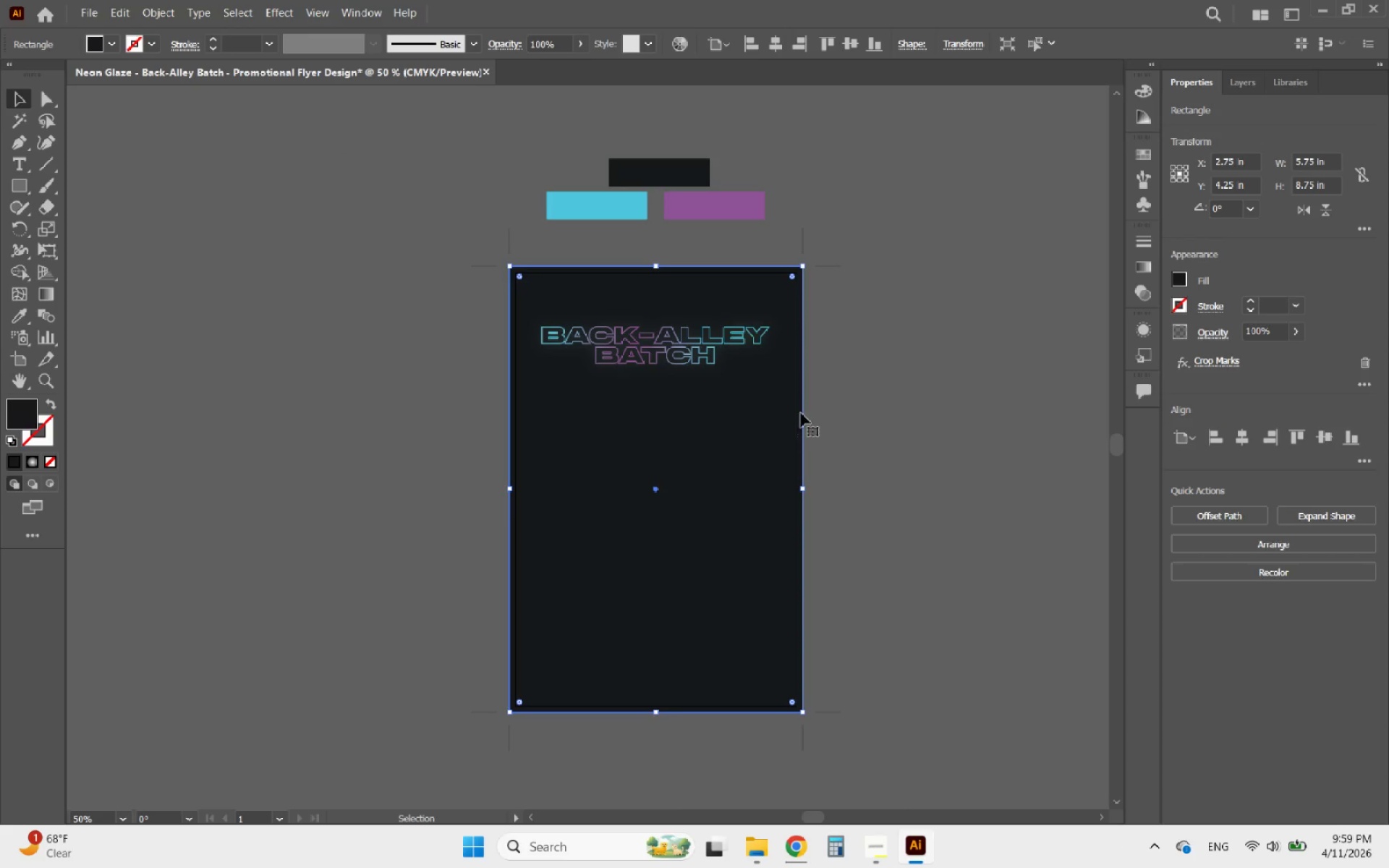 
left_click([844, 362])
 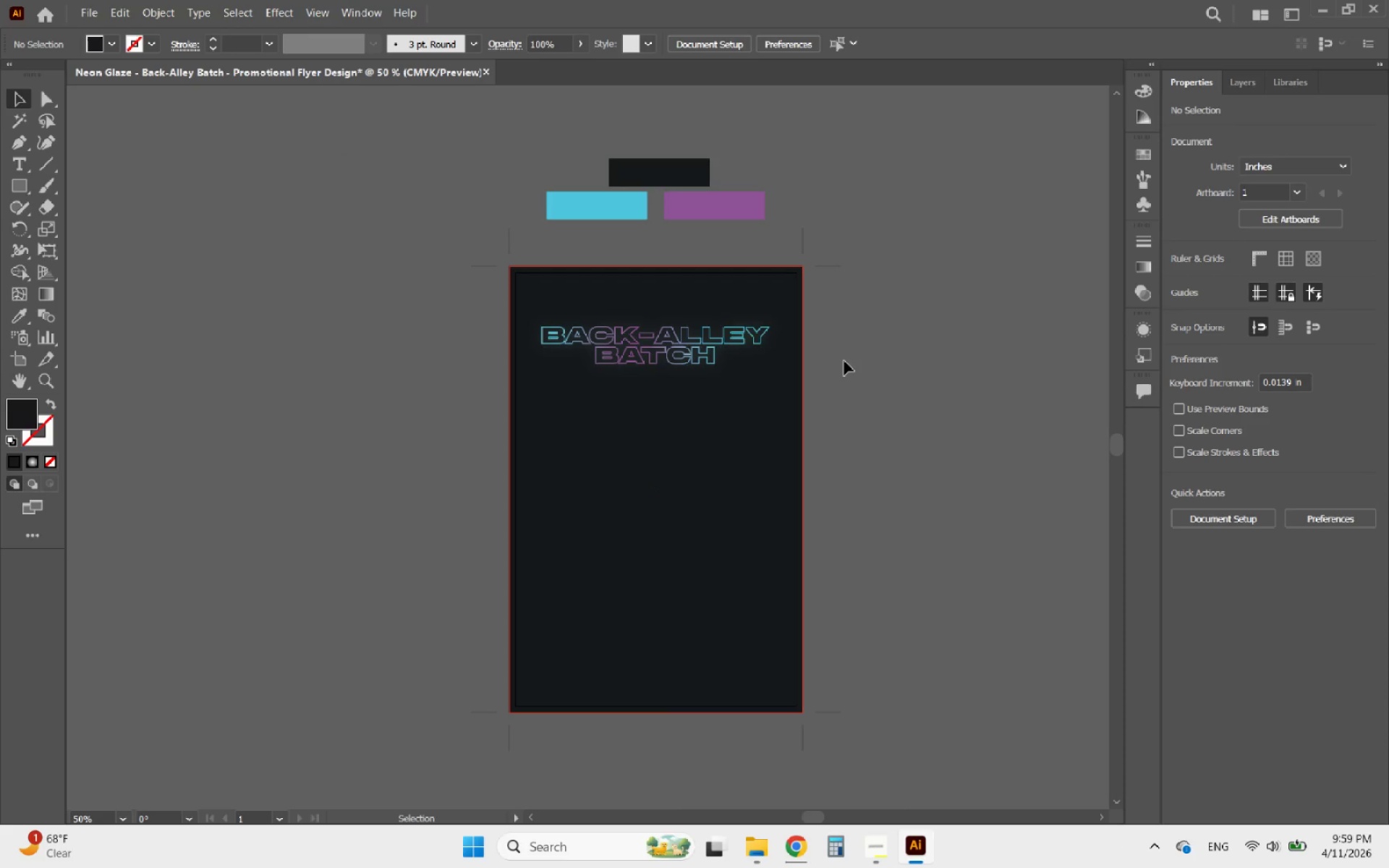 
hold_key(key=AltLeft, duration=0.48)
 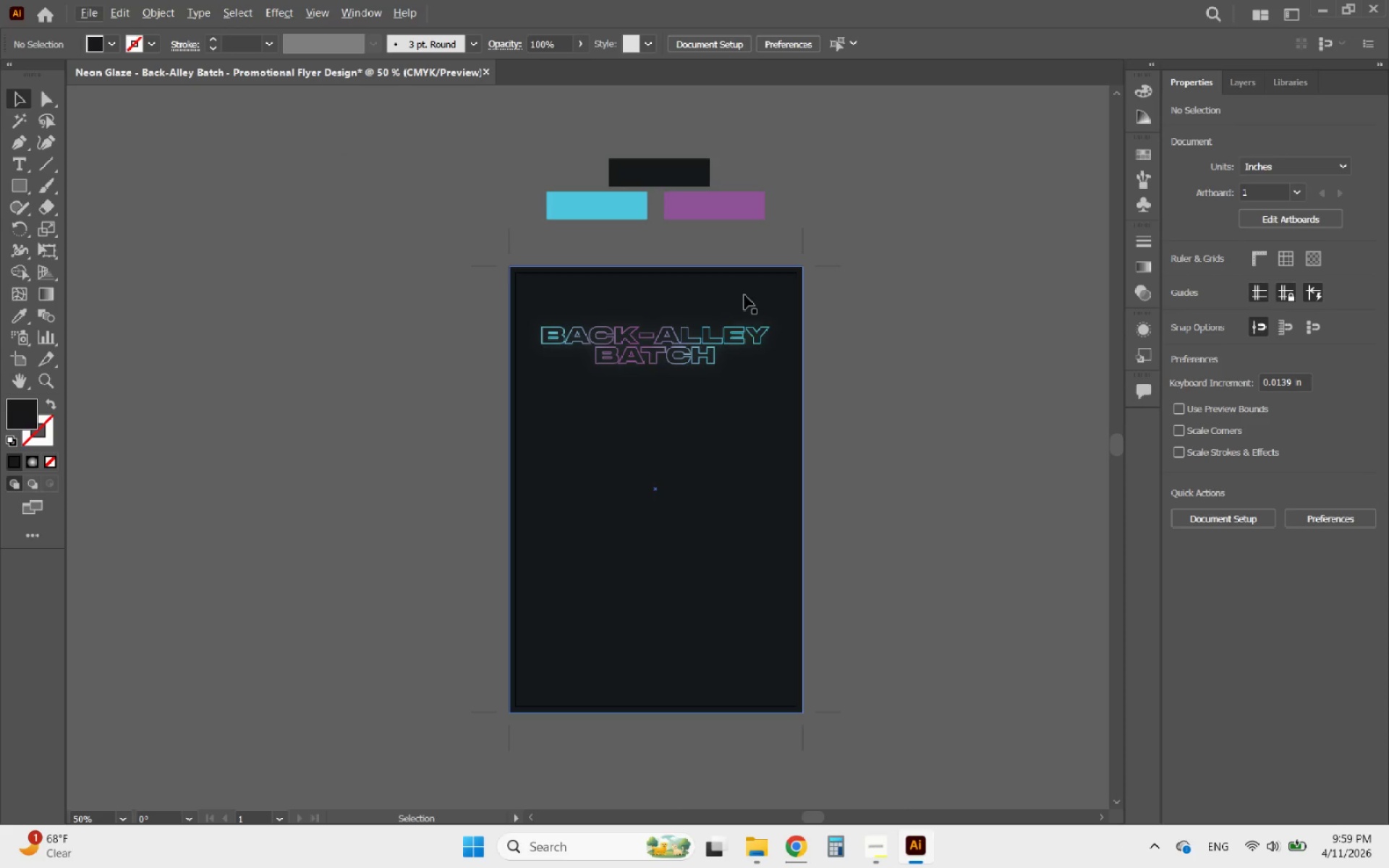 
left_click([744, 295])
 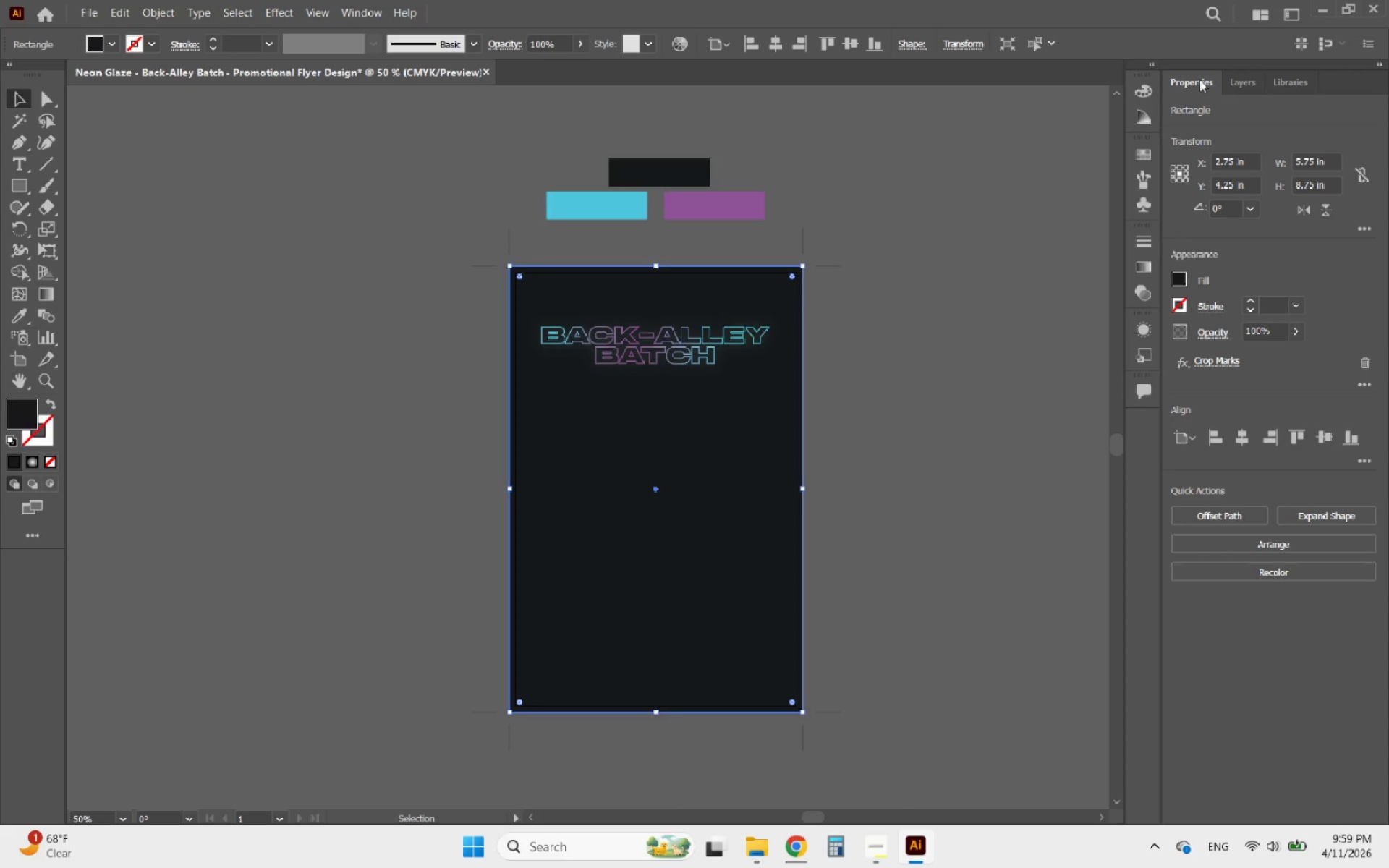 
left_click([1226, 75])
 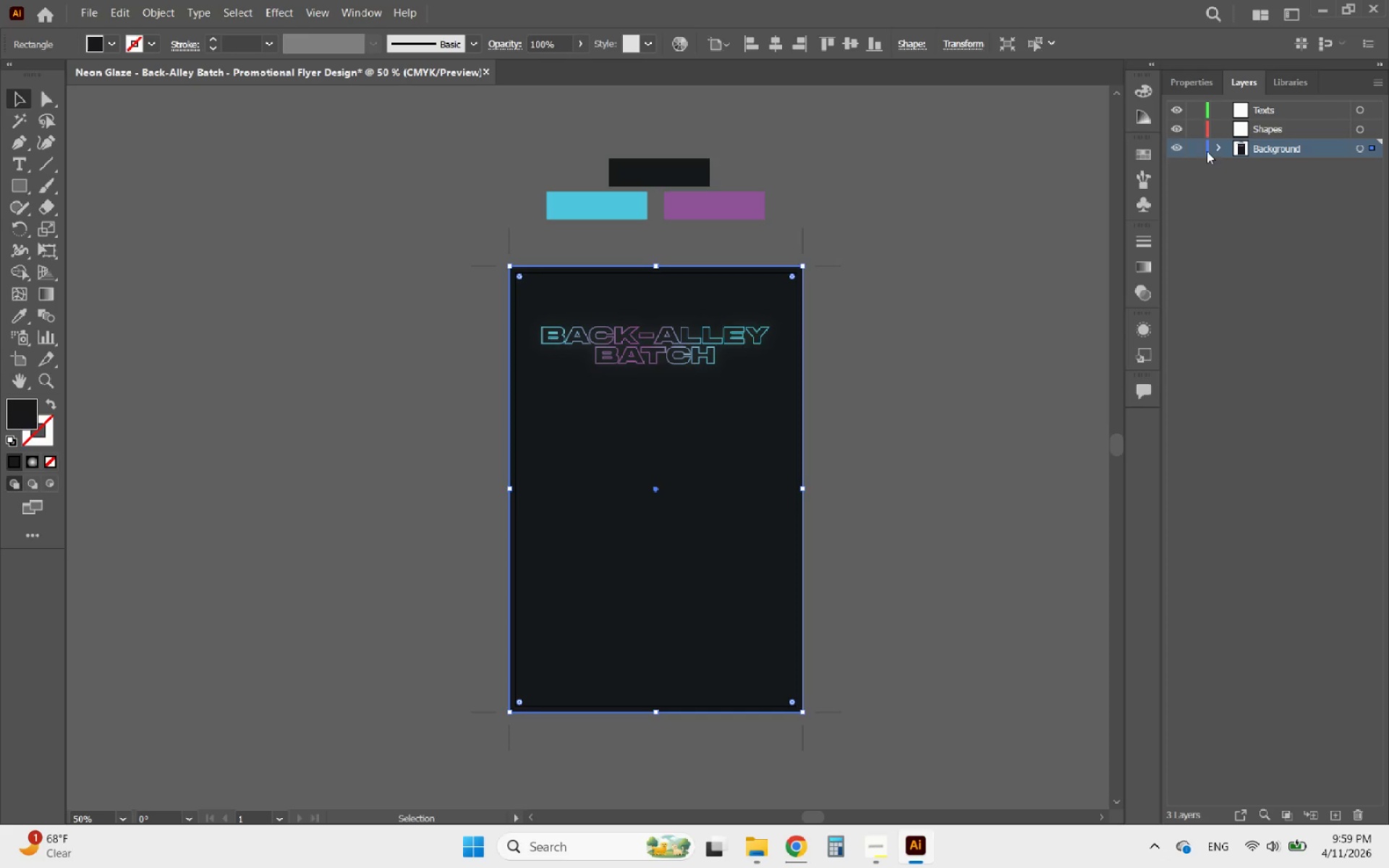 
left_click([1192, 150])
 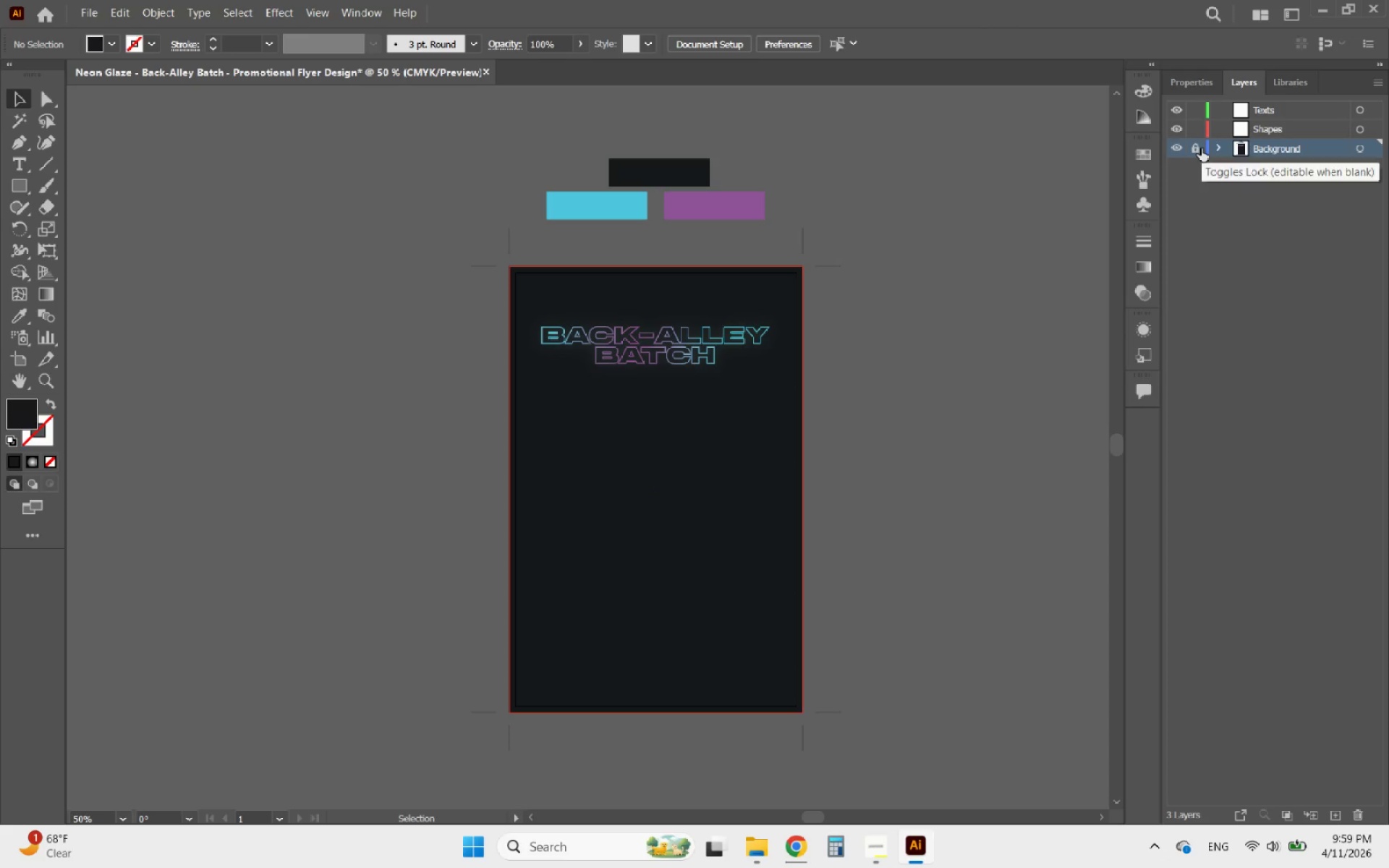 
left_click([1197, 148])
 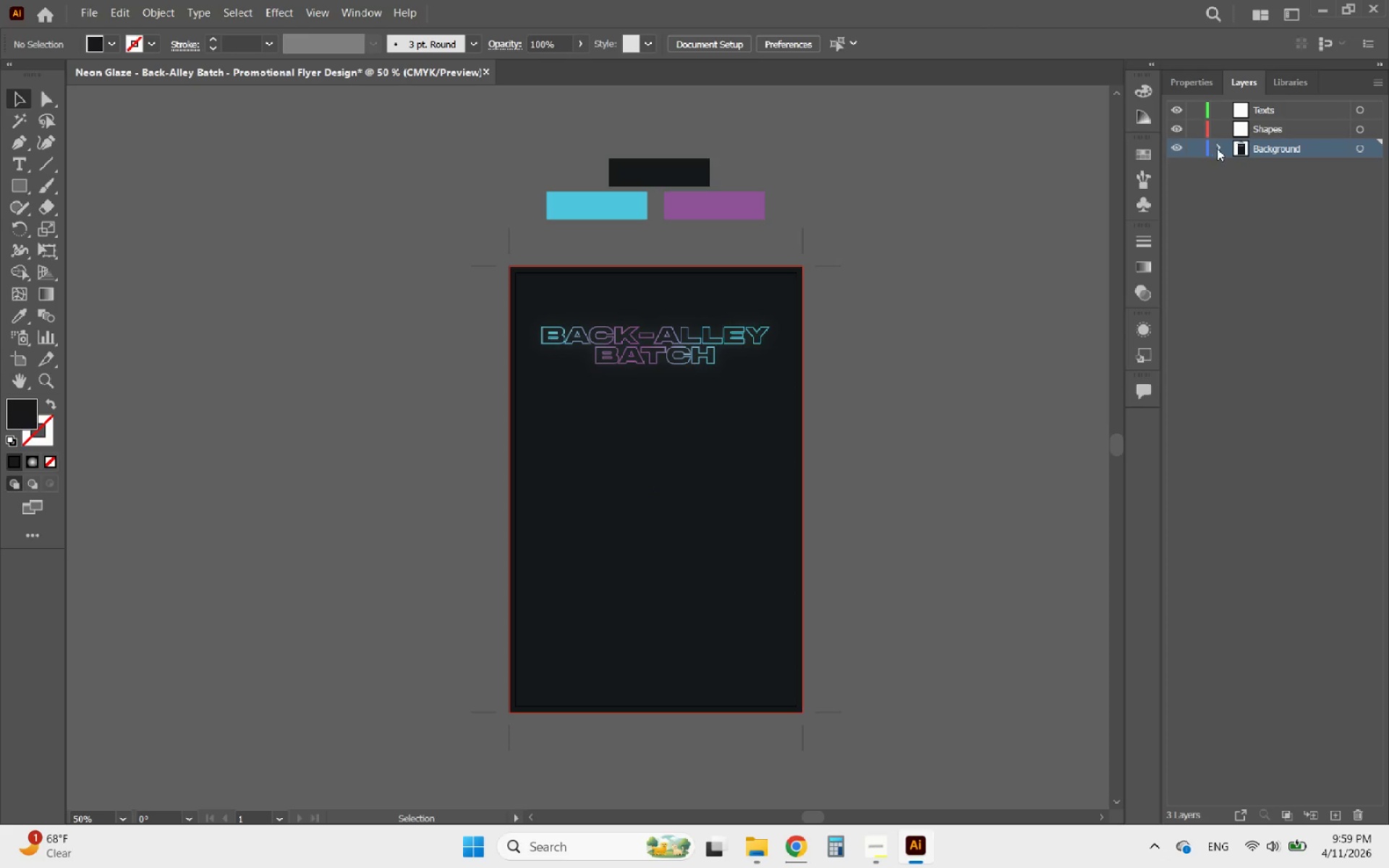 
double_click([1217, 148])
 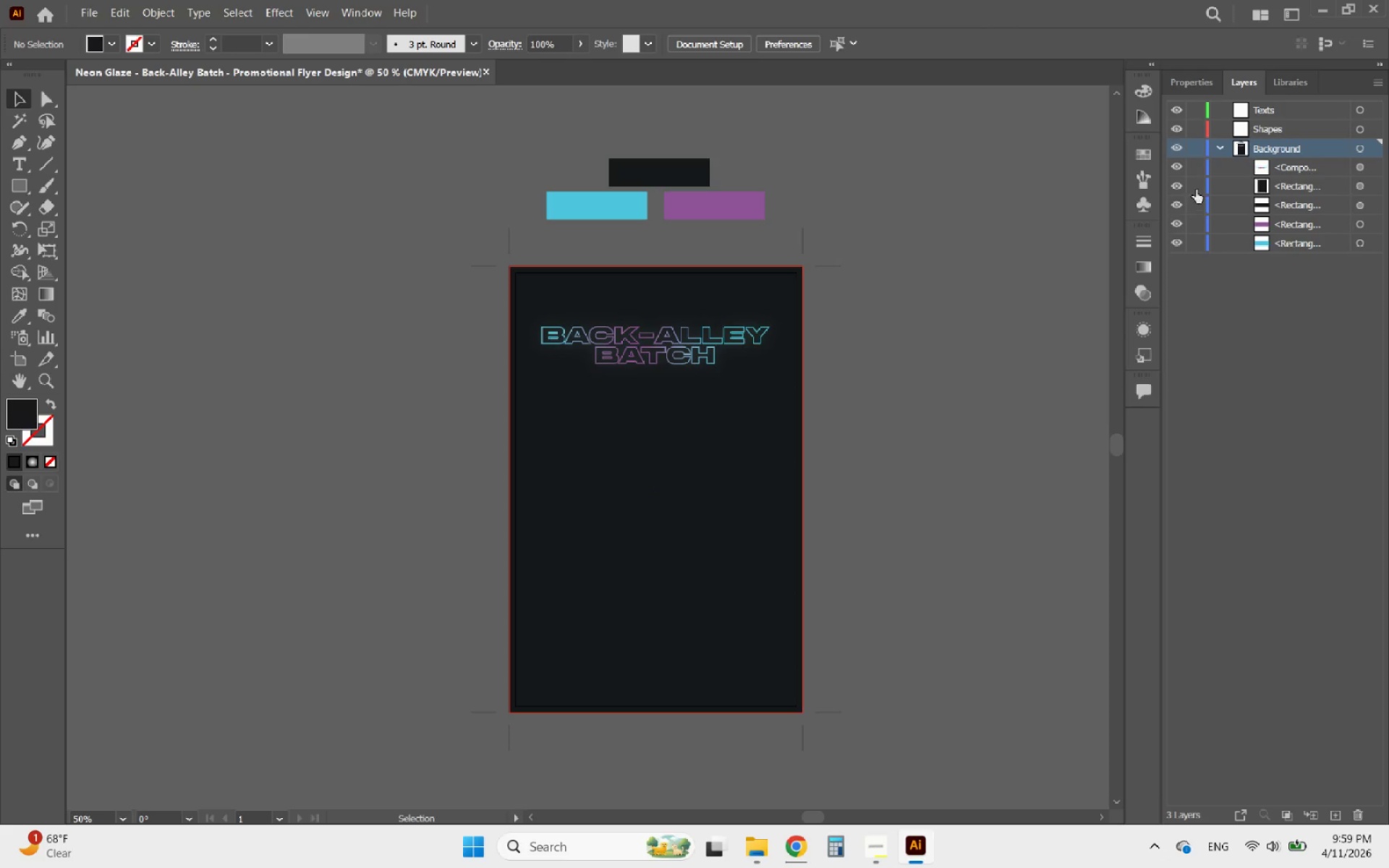 
left_click([1198, 186])
 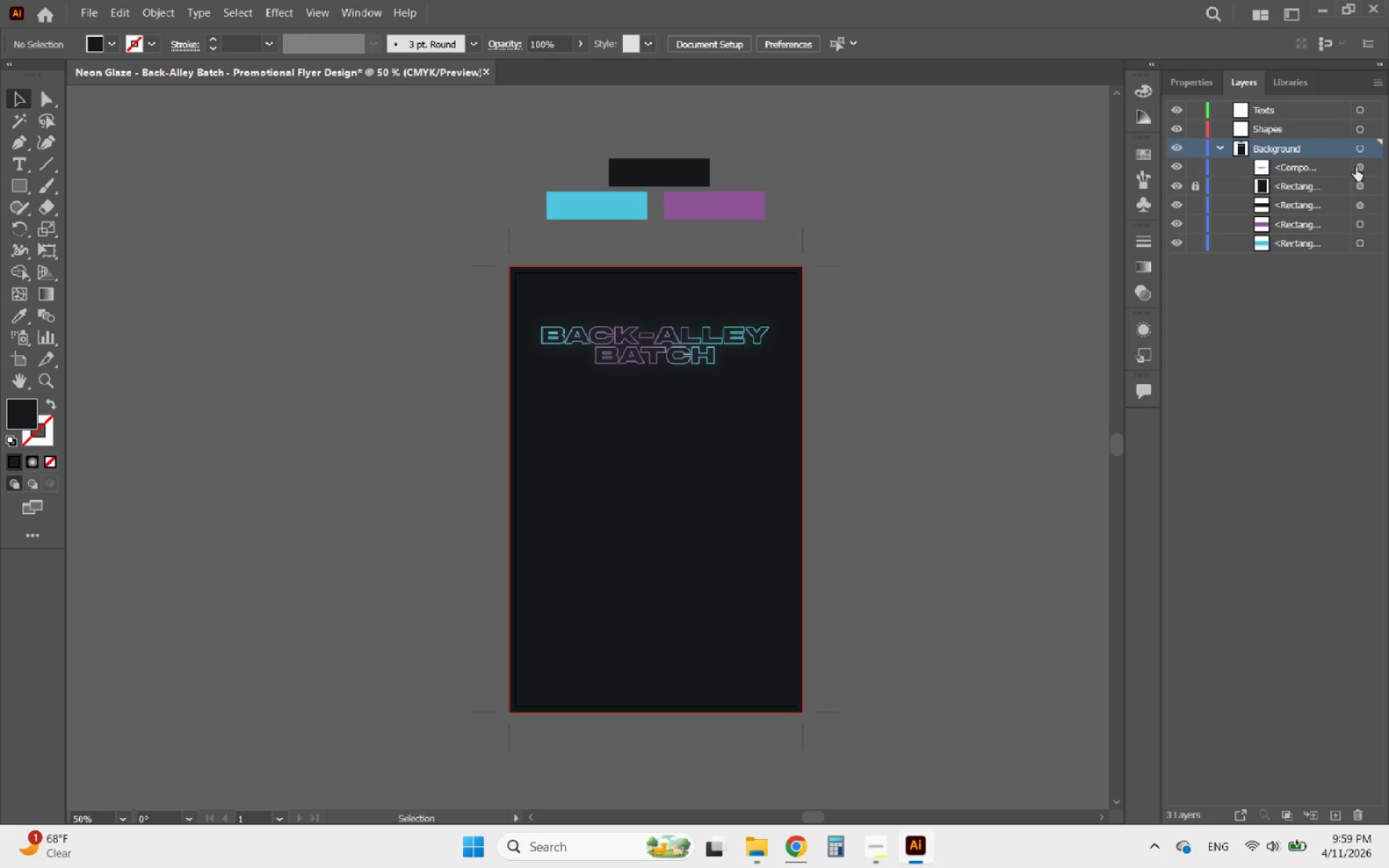 
left_click([1370, 164])
 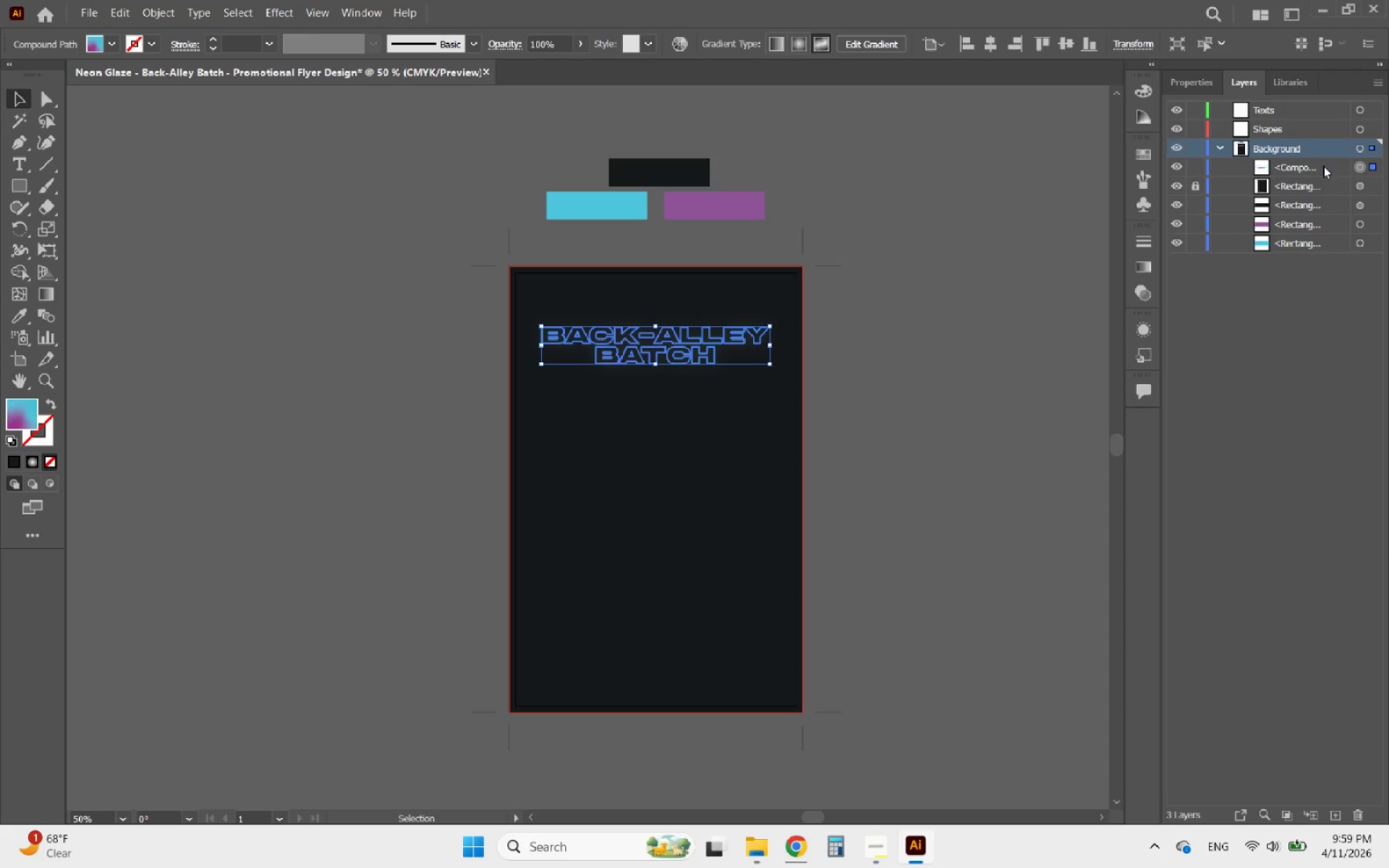 
left_click_drag(start_coordinate=[1312, 170], to_coordinate=[1304, 107])
 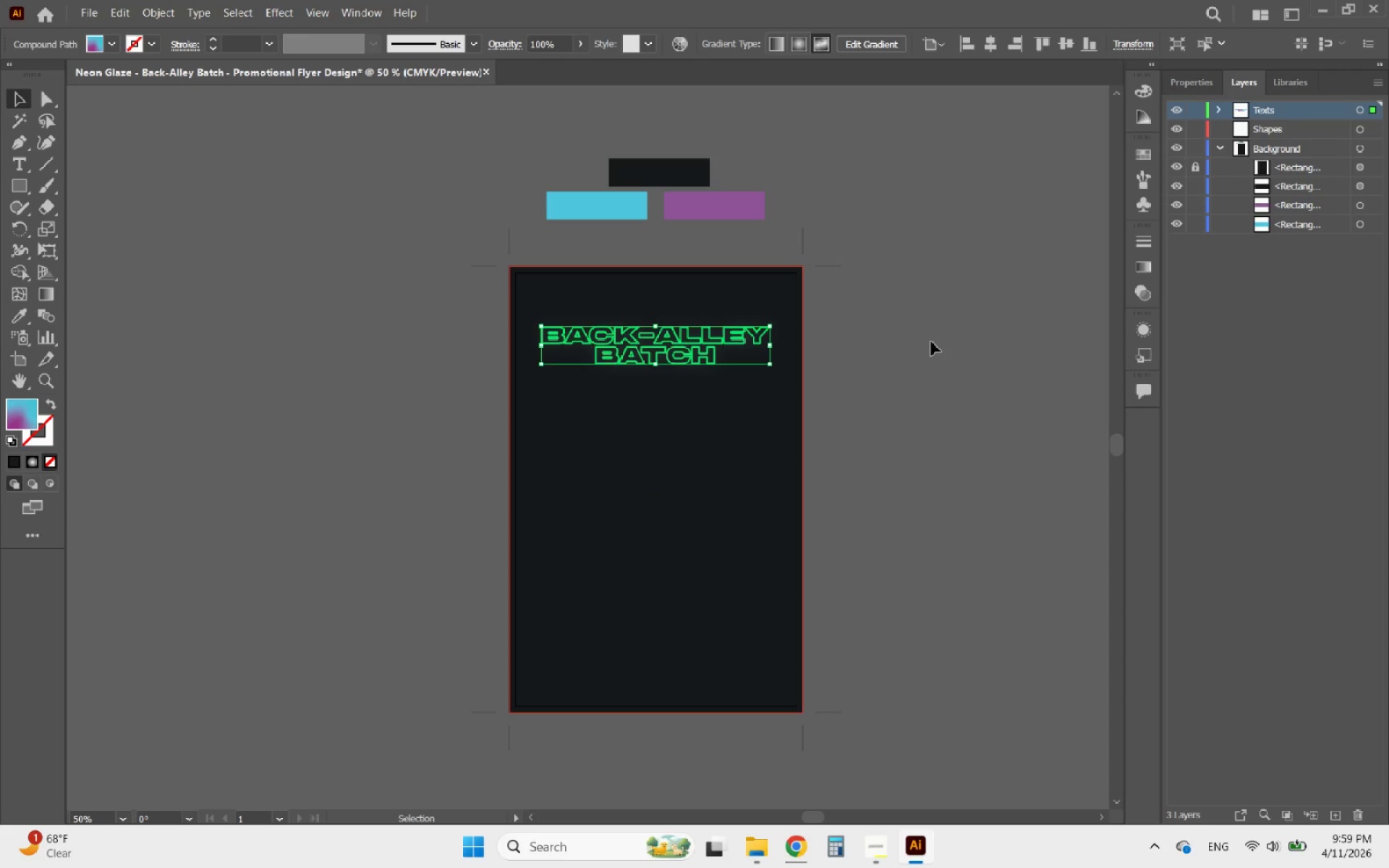 
left_click([927, 344])
 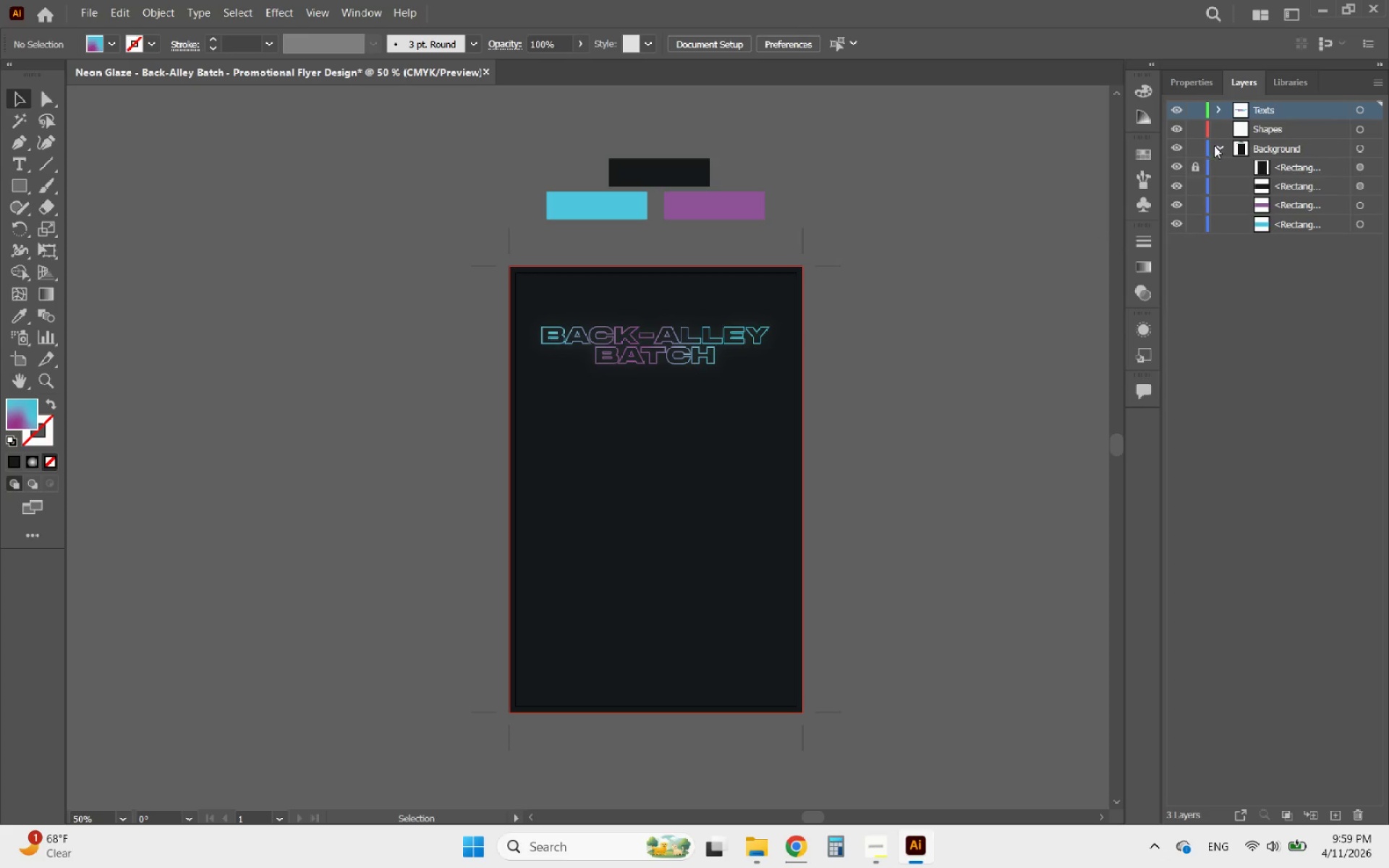 
left_click([1215, 145])
 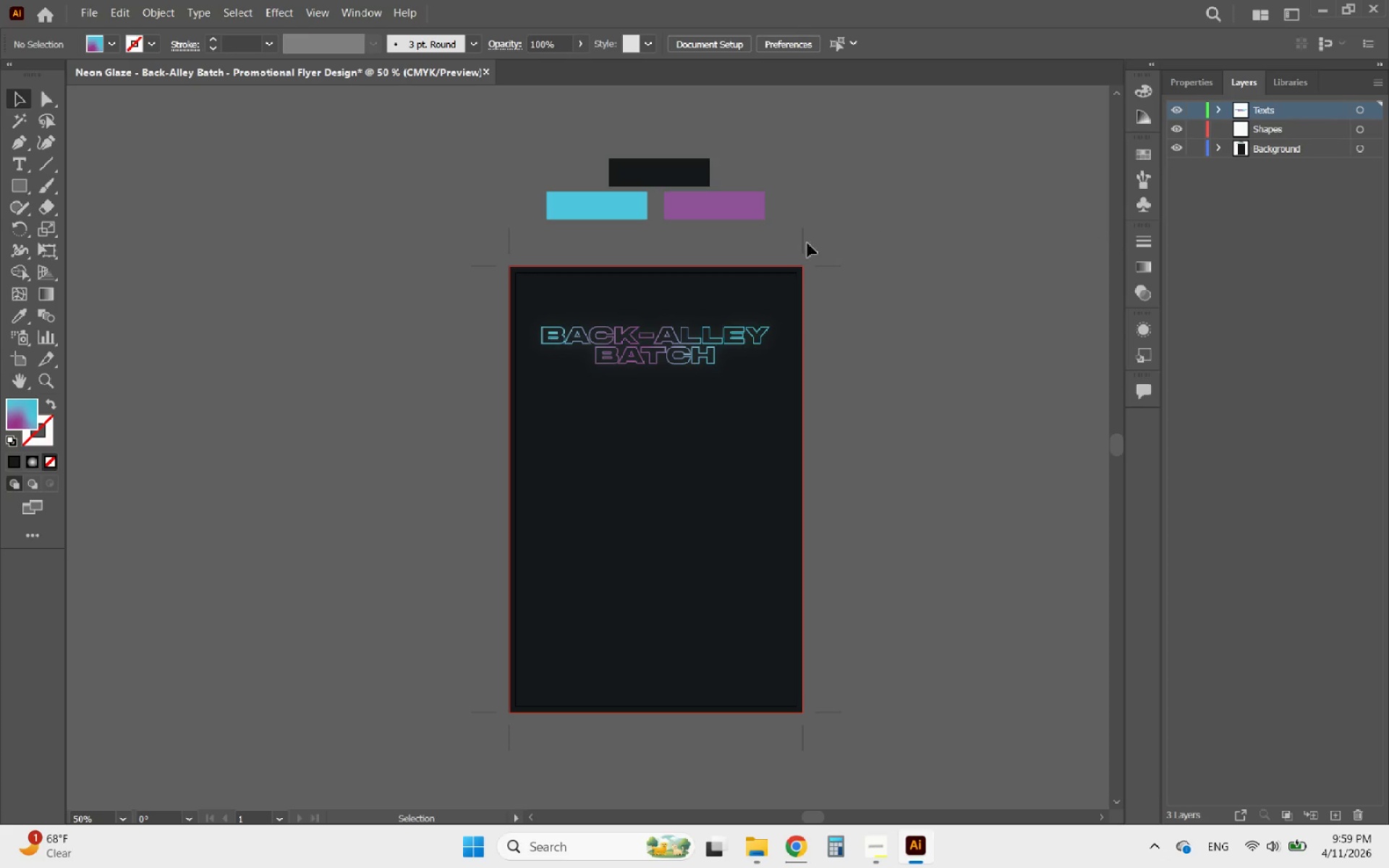 
hold_key(key=AltLeft, duration=0.48)
scroll: coordinate [718, 243], scroll_direction: down, amount: 1.0
 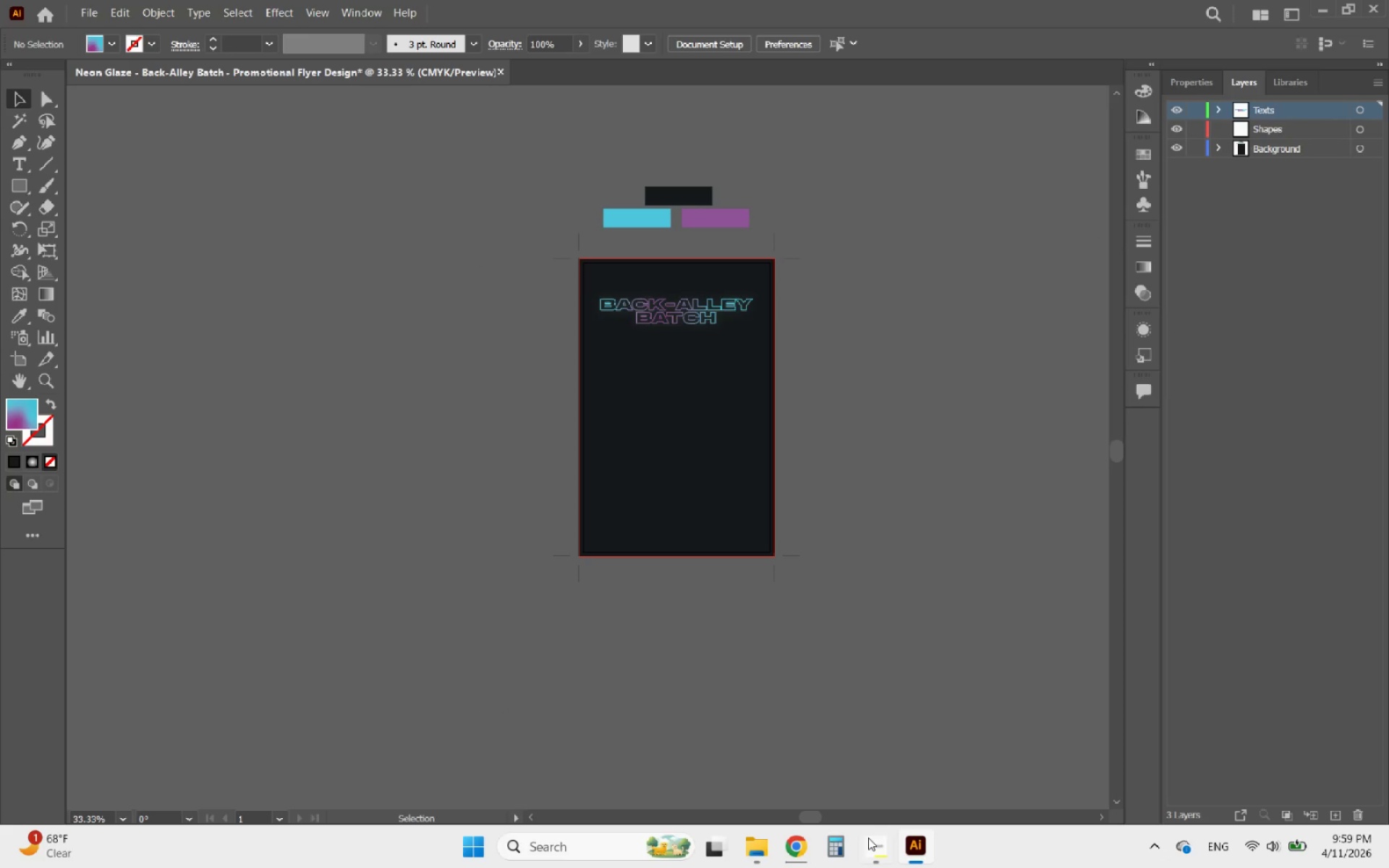 
left_click([876, 841])